 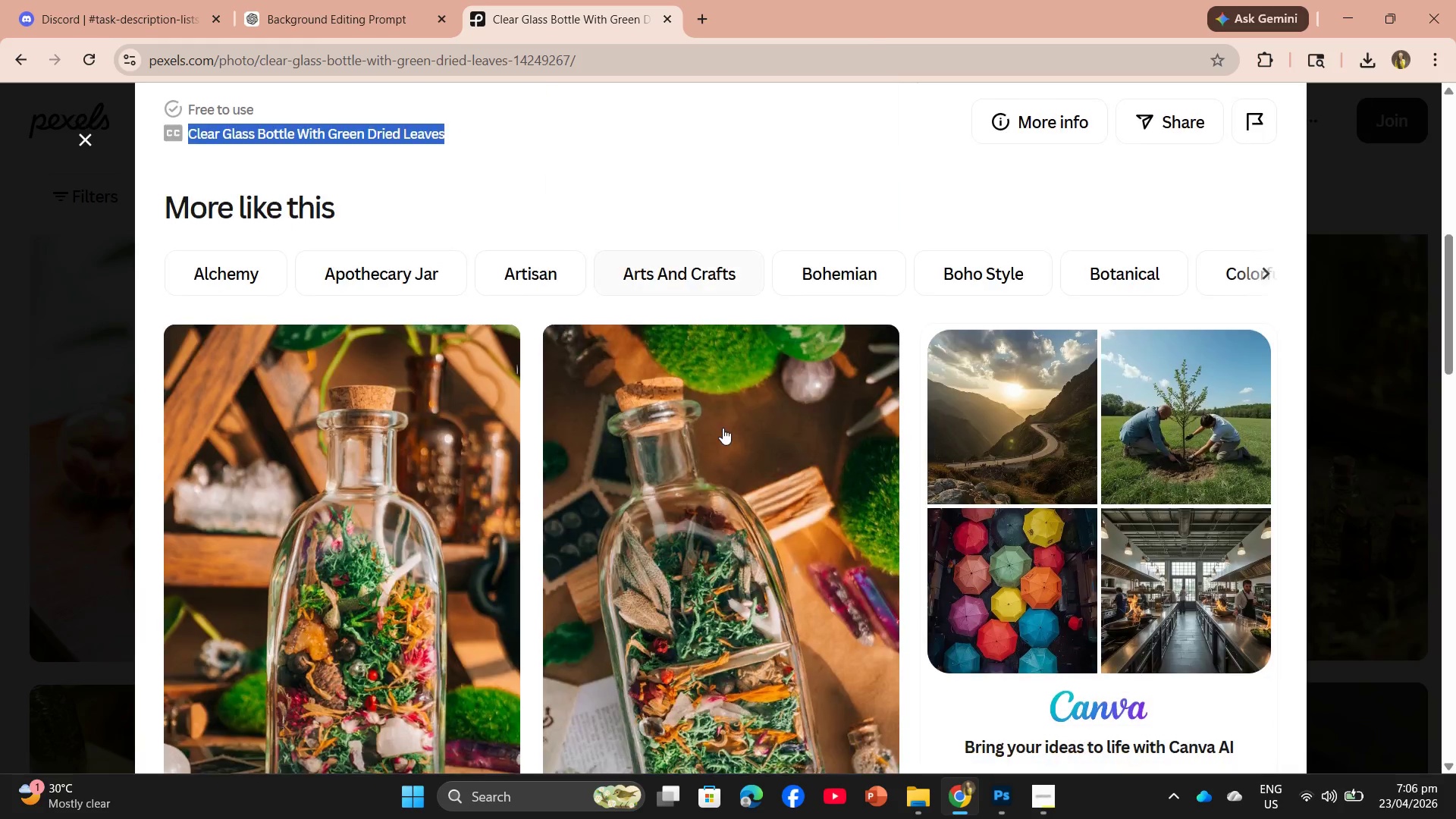 
scroll: coordinate [708, 438], scroll_direction: down, amount: 30.0
 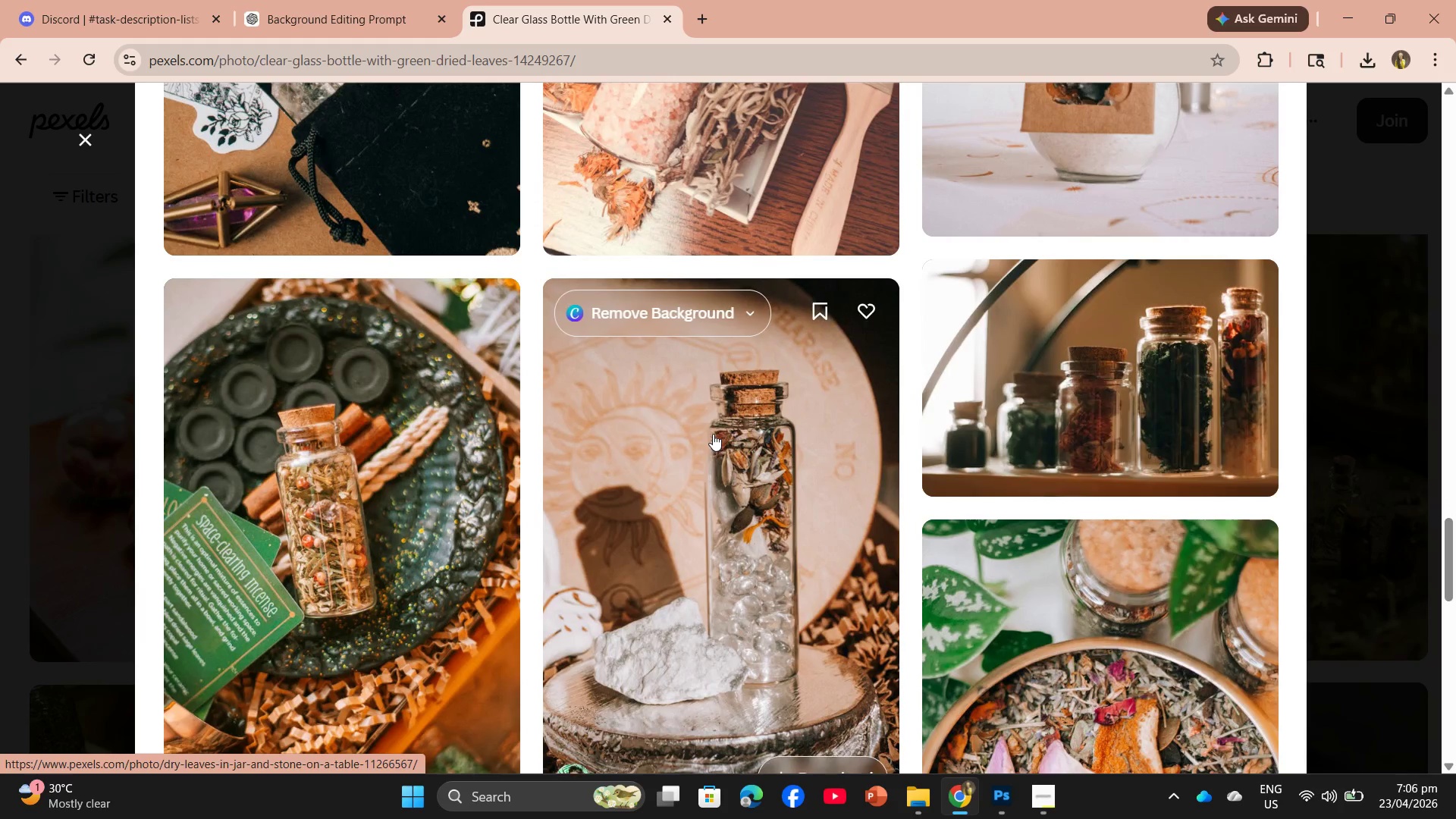 
scroll: coordinate [713, 434], scroll_direction: up, amount: 4.0
 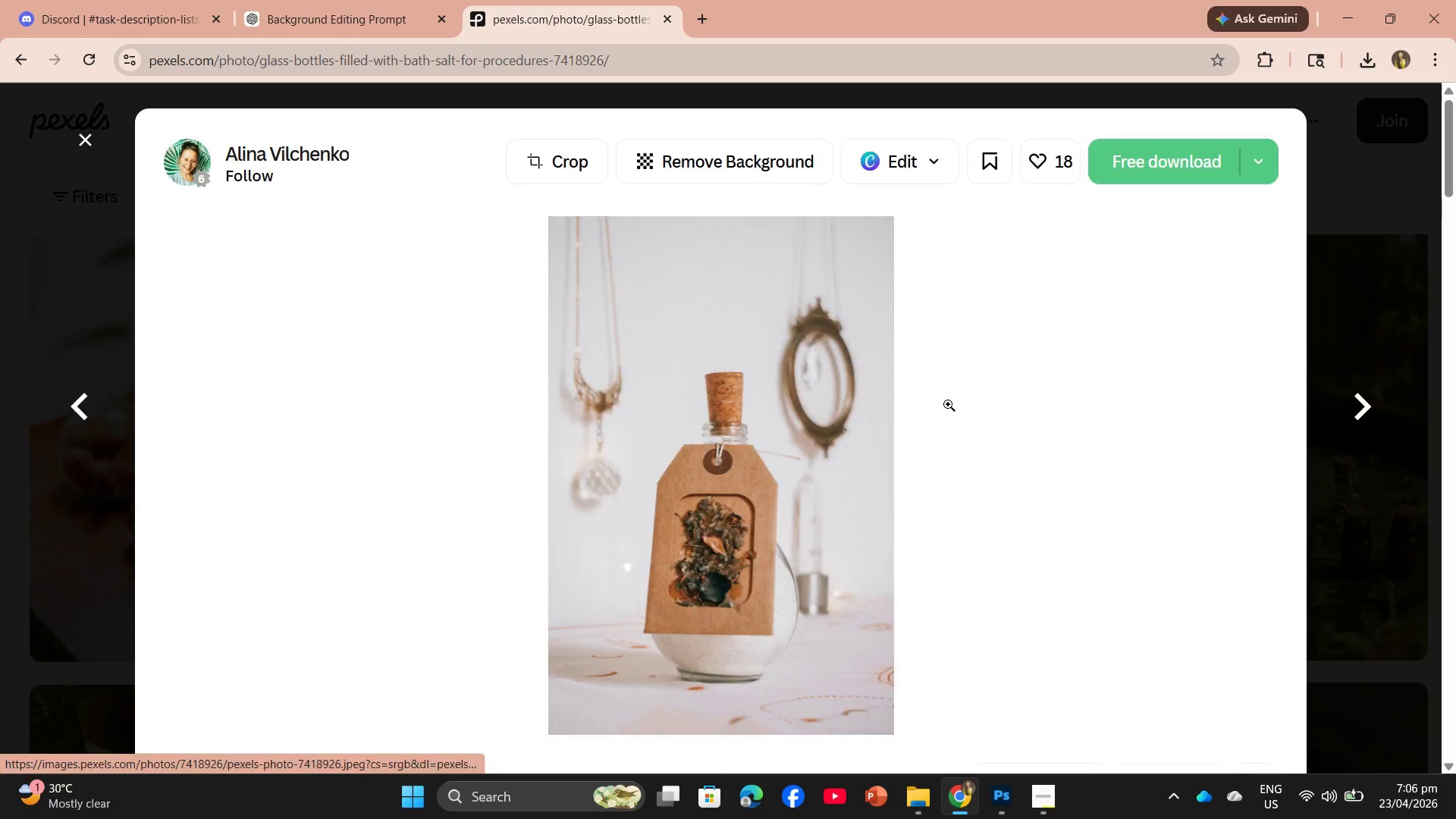 
scroll: coordinate [692, 394], scroll_direction: down, amount: 4.0
 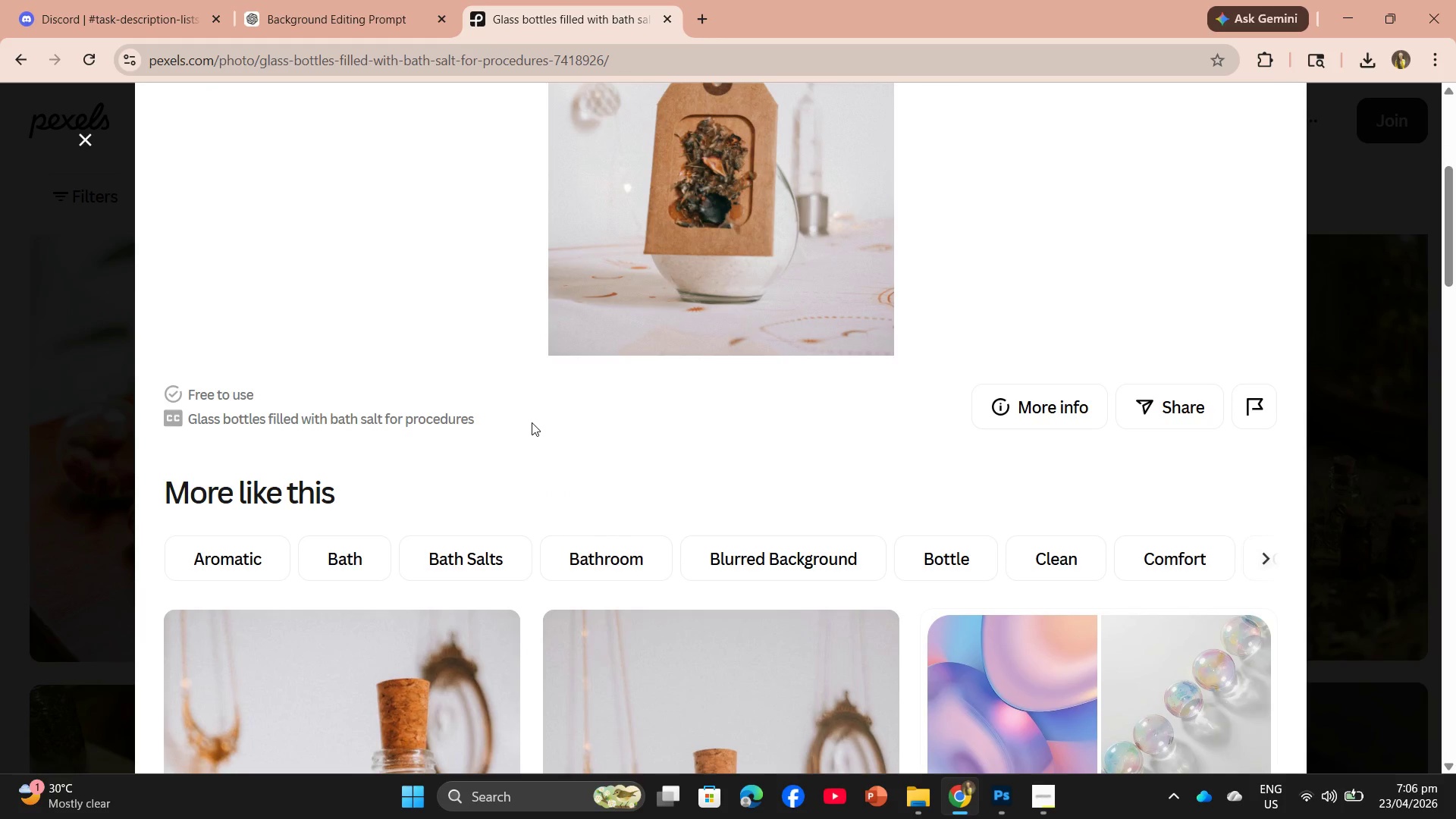 
left_click([78, 133])
 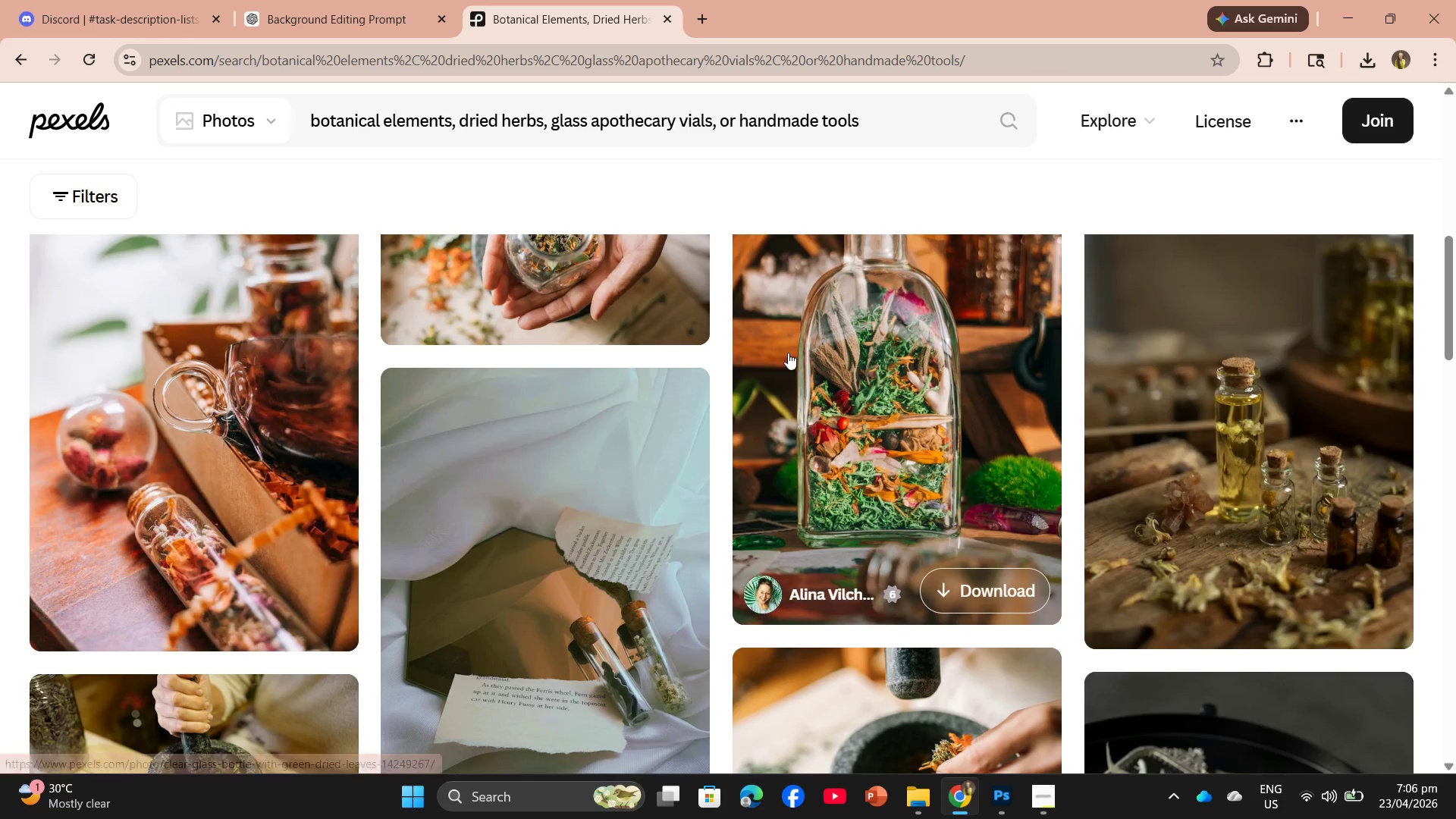 
scroll: coordinate [866, 413], scroll_direction: down, amount: 13.0
 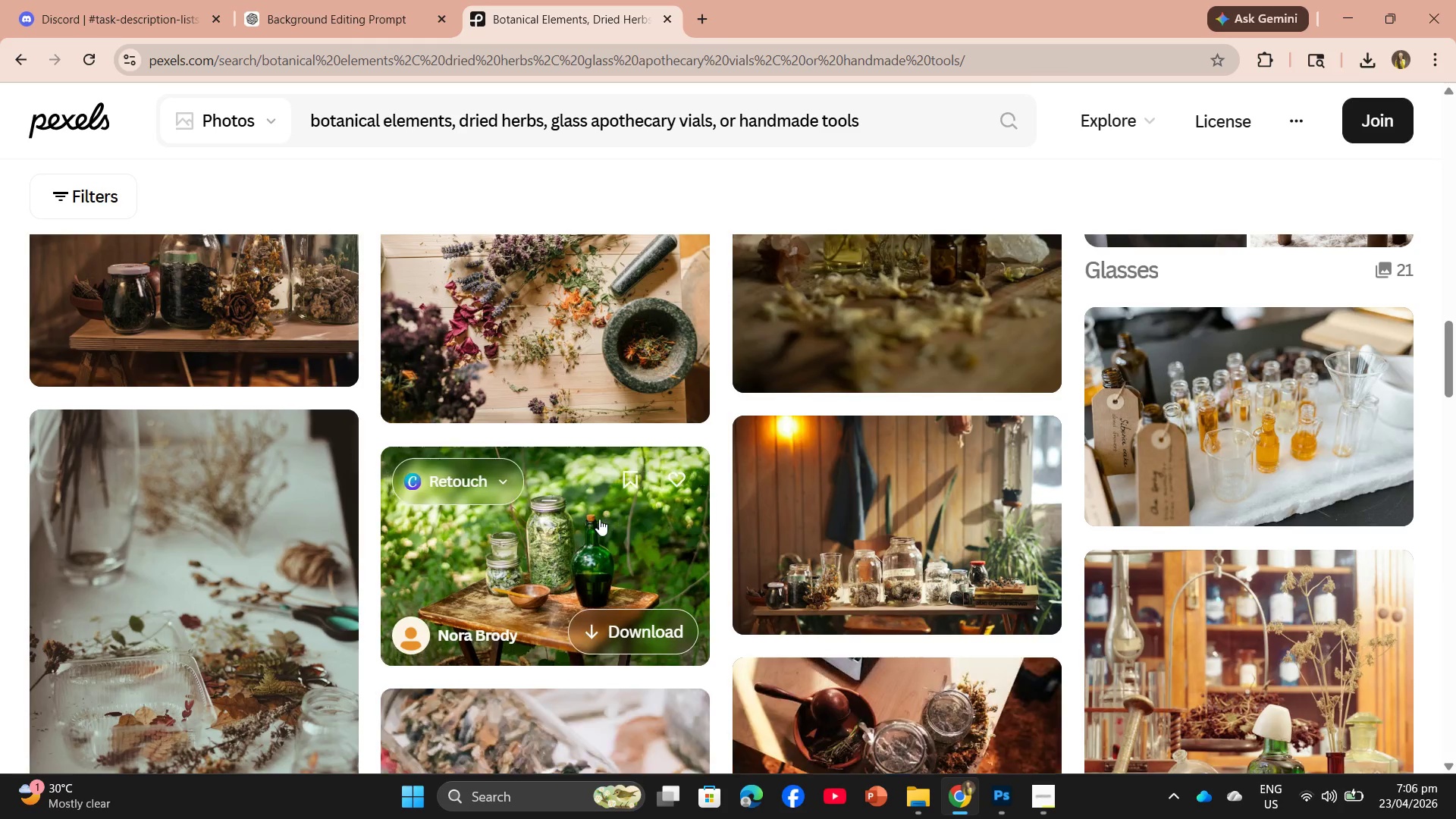 
scroll: coordinate [595, 517], scroll_direction: up, amount: 2.0
 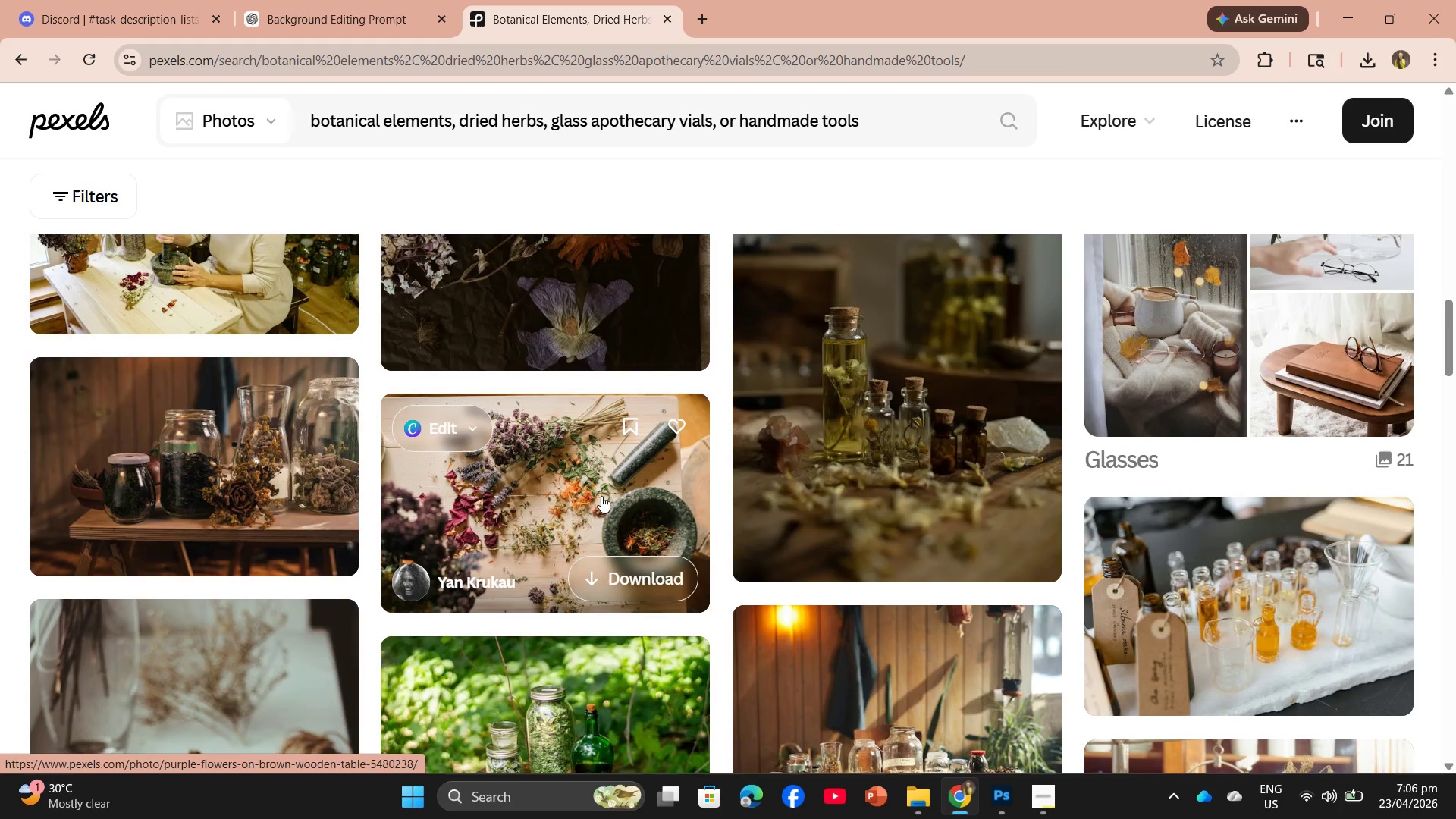 
scroll: coordinate [611, 494], scroll_direction: down, amount: 12.0
 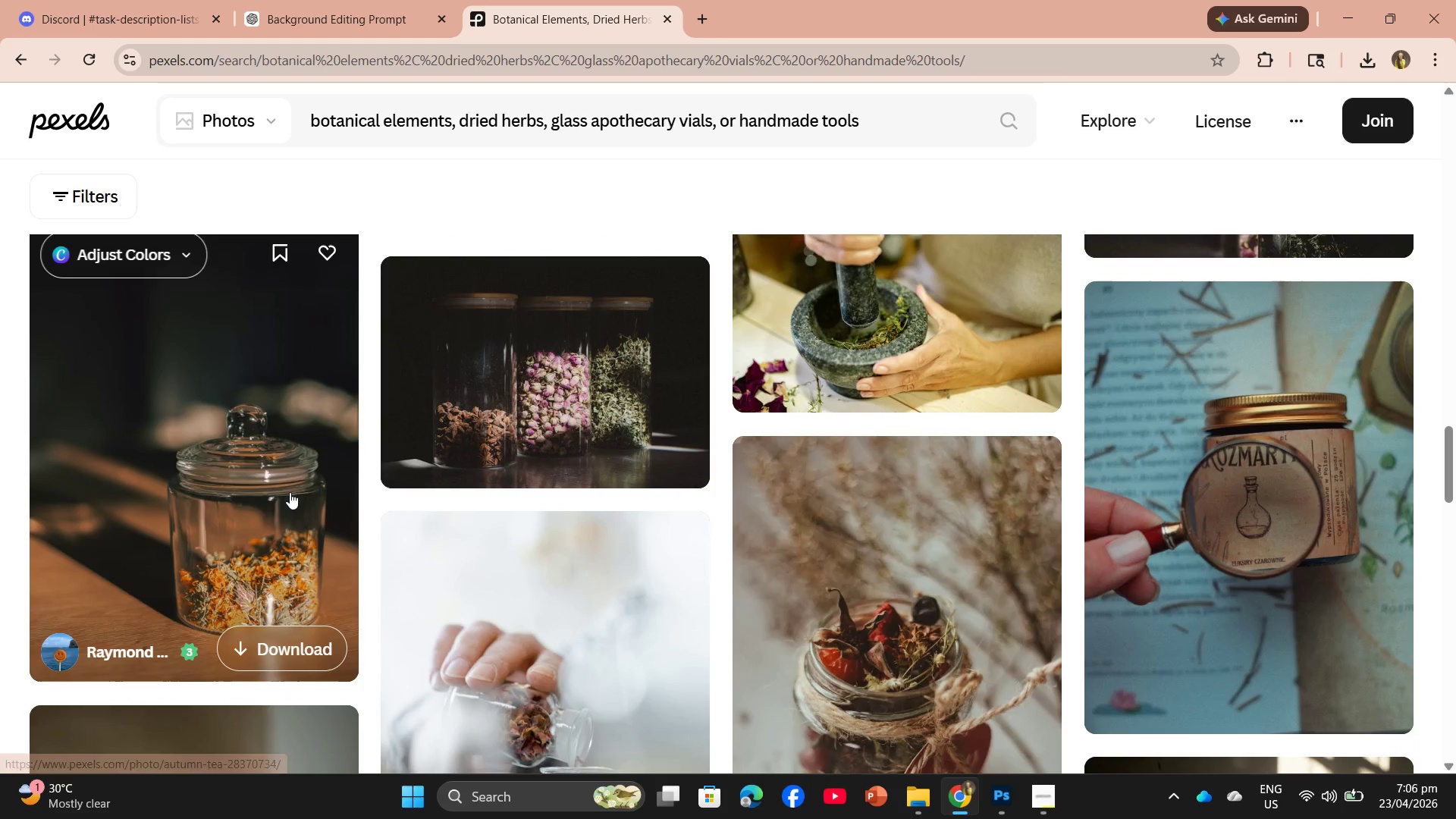 
left_click([290, 491])
 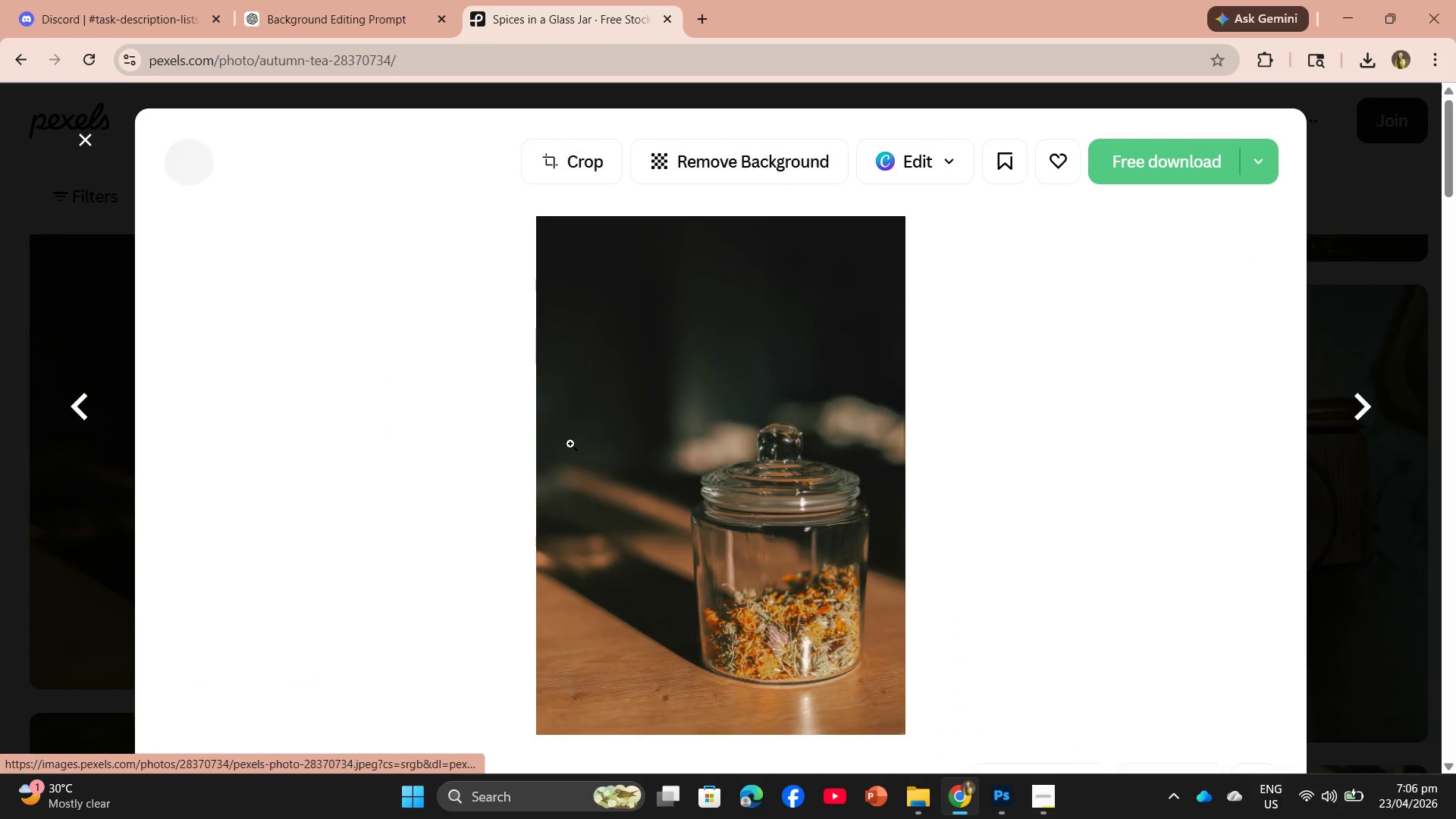 
scroll: coordinate [648, 439], scroll_direction: down, amount: 4.0
 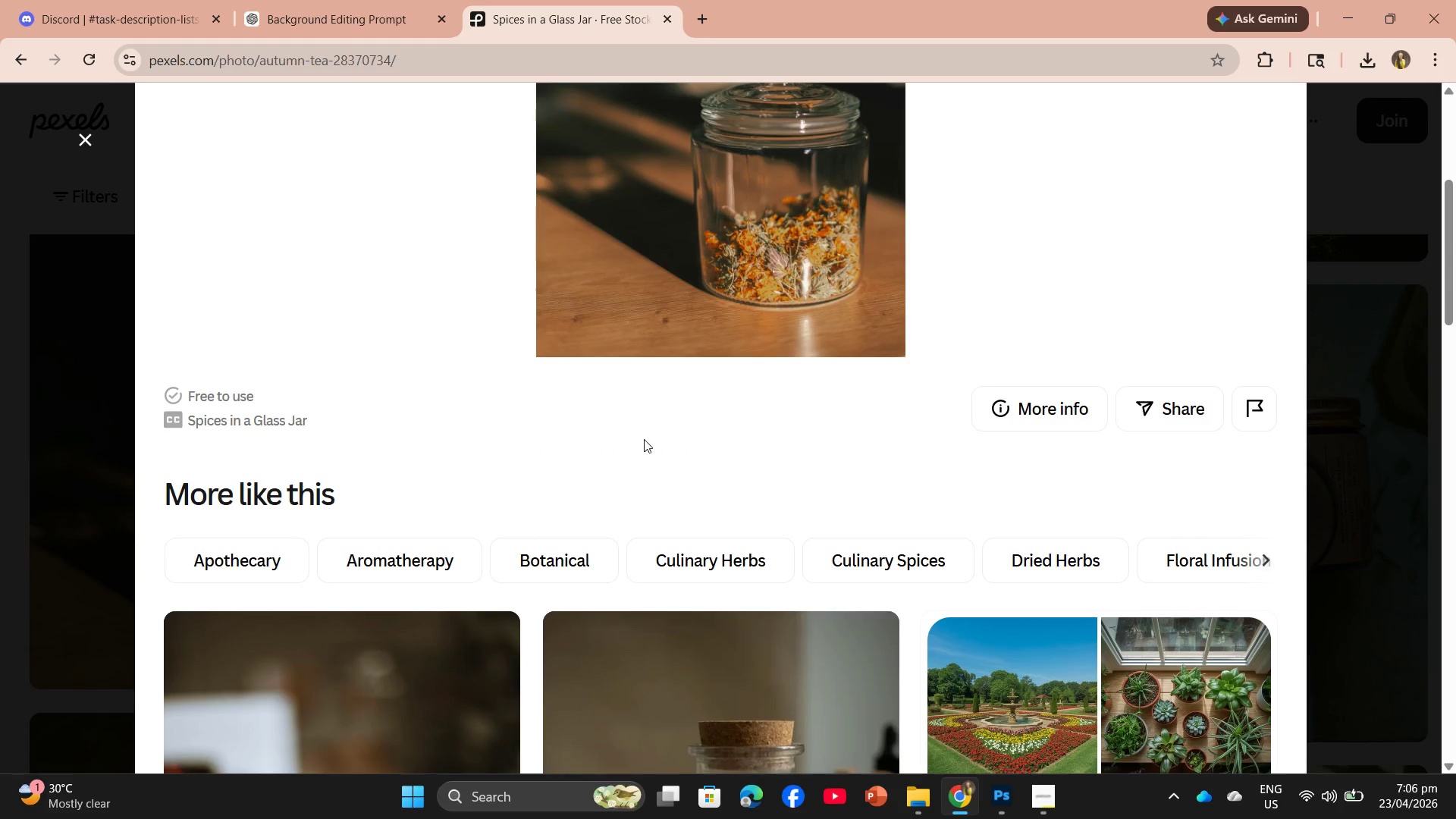 
scroll: coordinate [601, 445], scroll_direction: up, amount: 1.0
 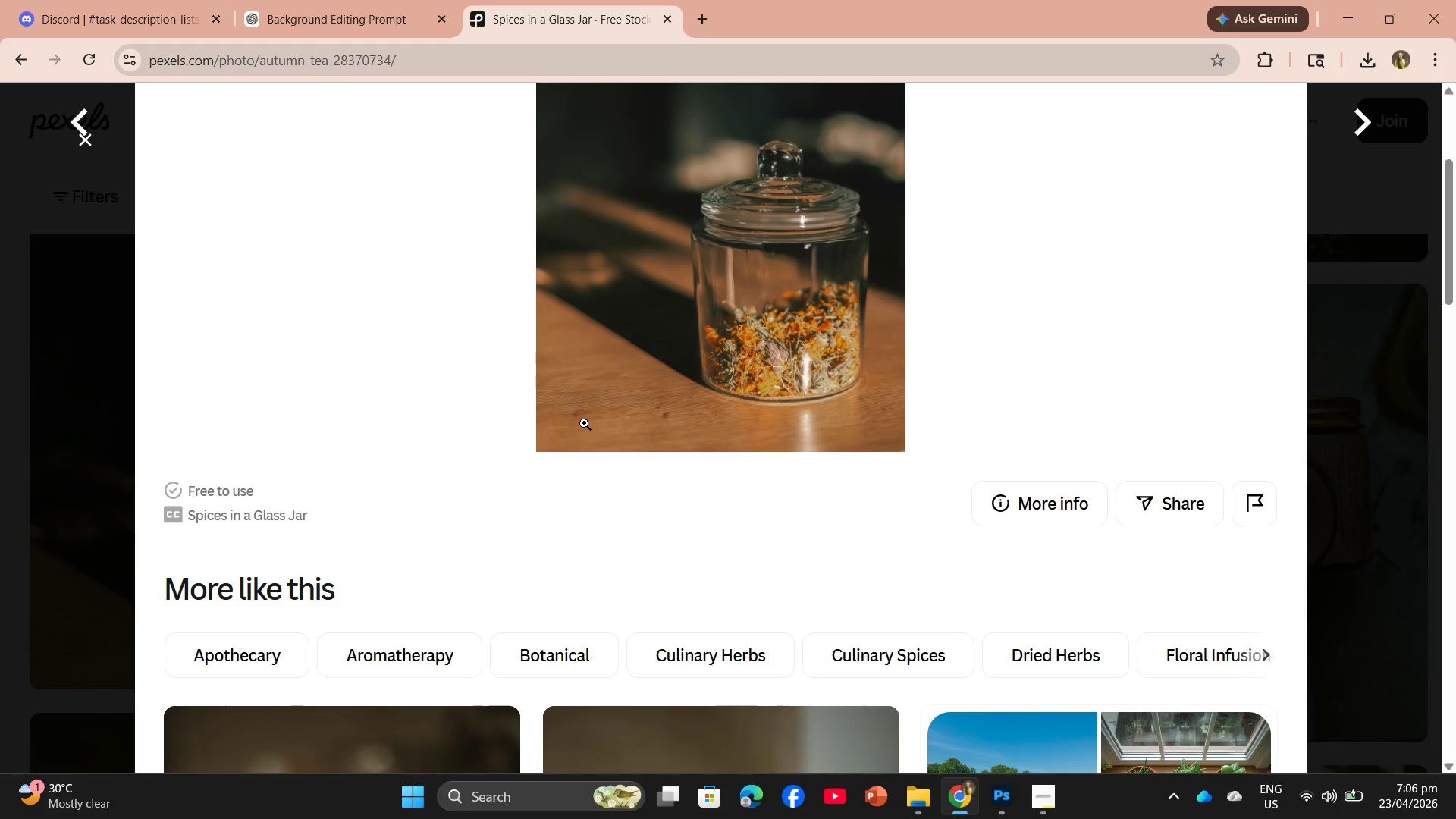 
scroll: coordinate [745, 440], scroll_direction: down, amount: 10.0
 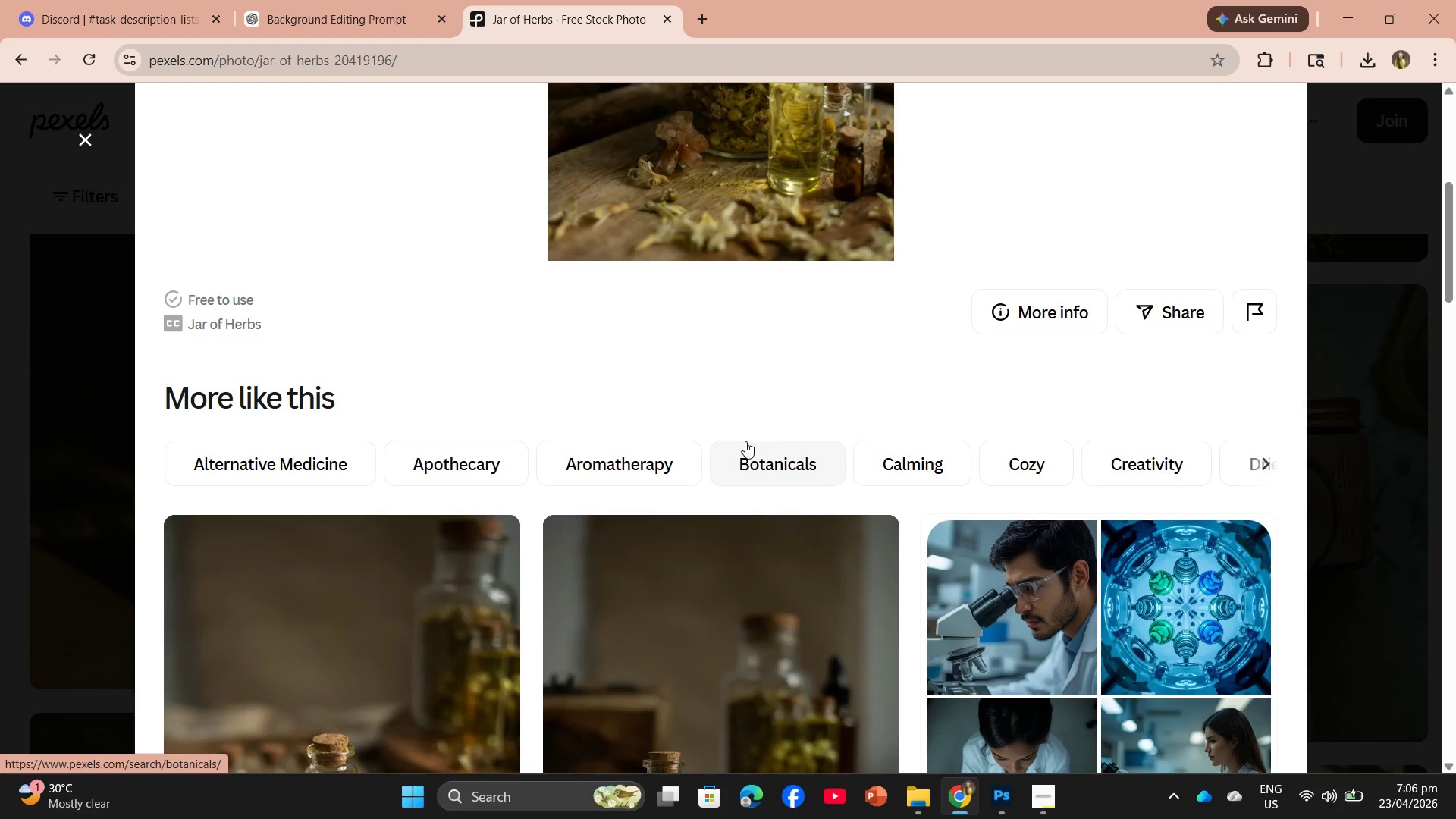 
scroll: coordinate [746, 441], scroll_direction: up, amount: 5.0
 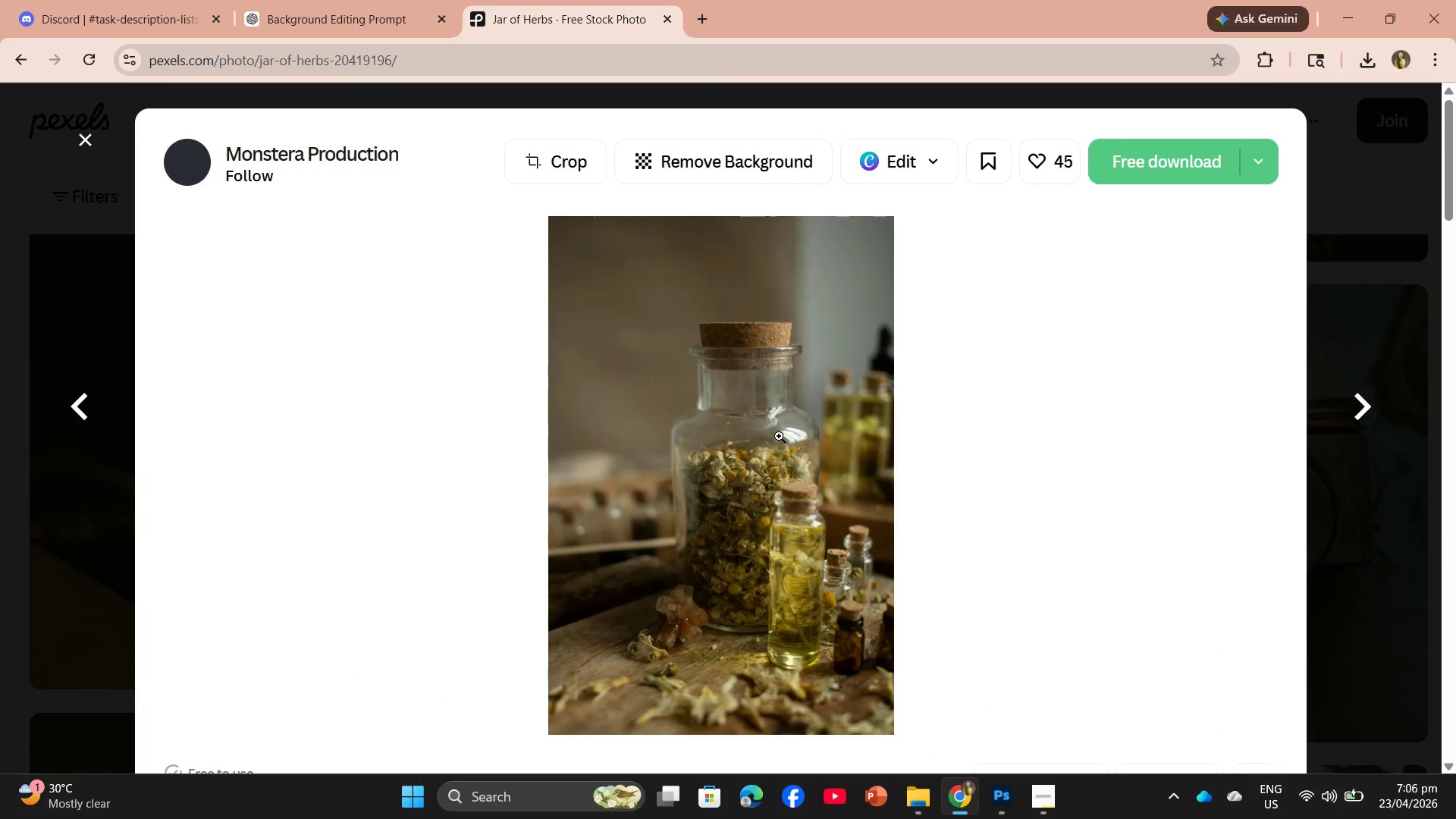 
scroll: coordinate [780, 435], scroll_direction: down, amount: 1.0
 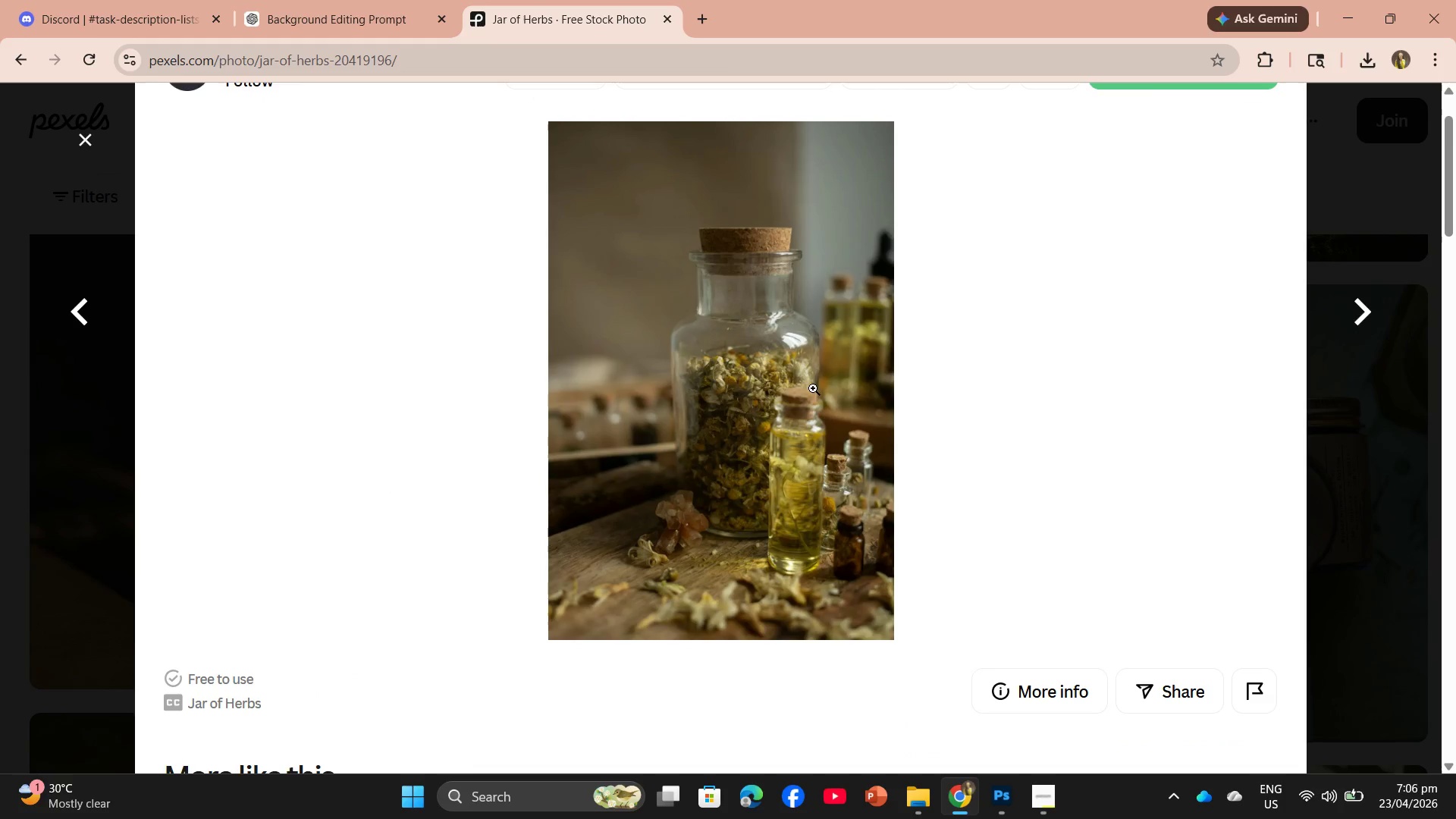 
scroll: coordinate [810, 403], scroll_direction: up, amount: 1.0
 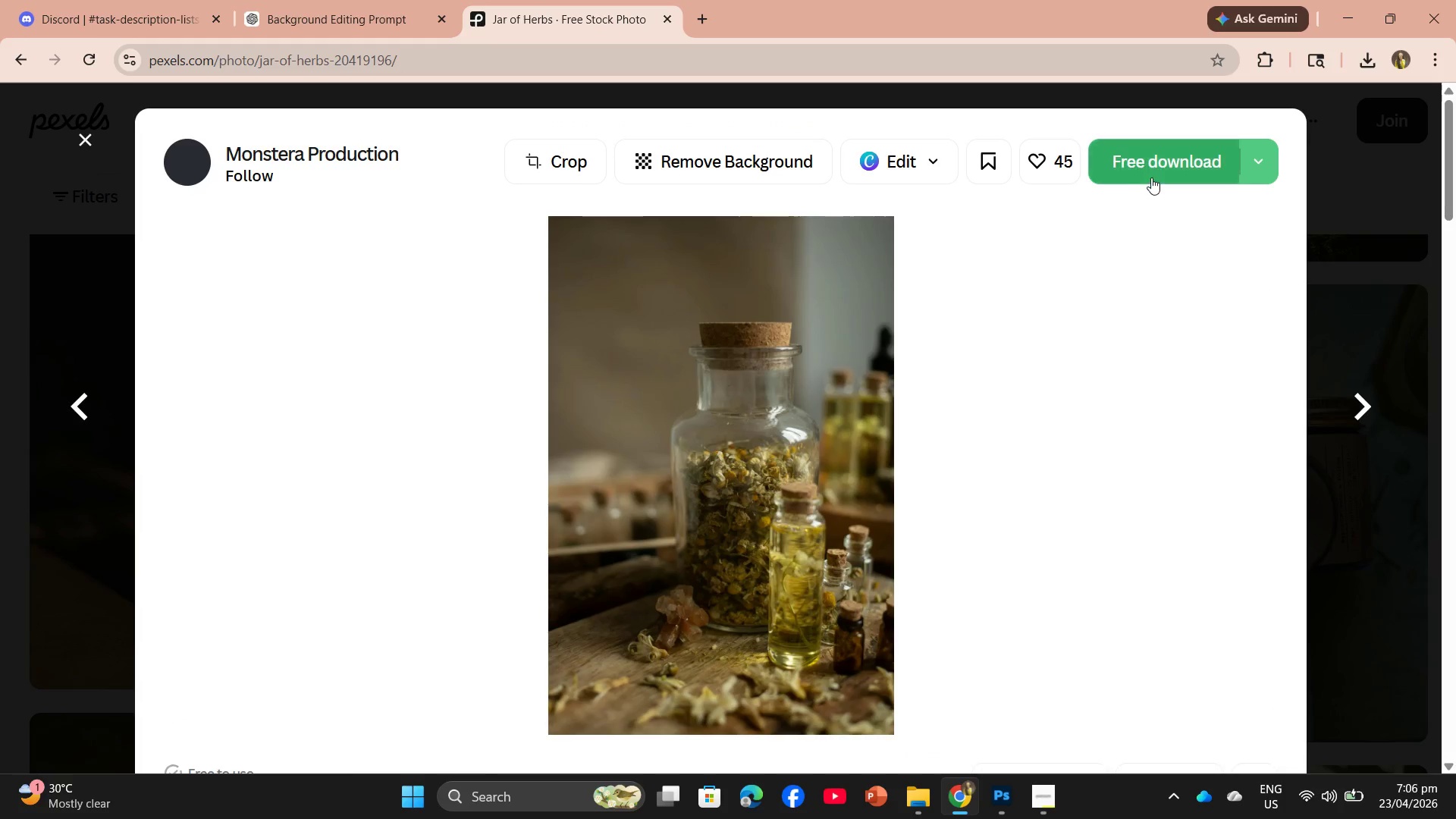 
left_click([1153, 172])
 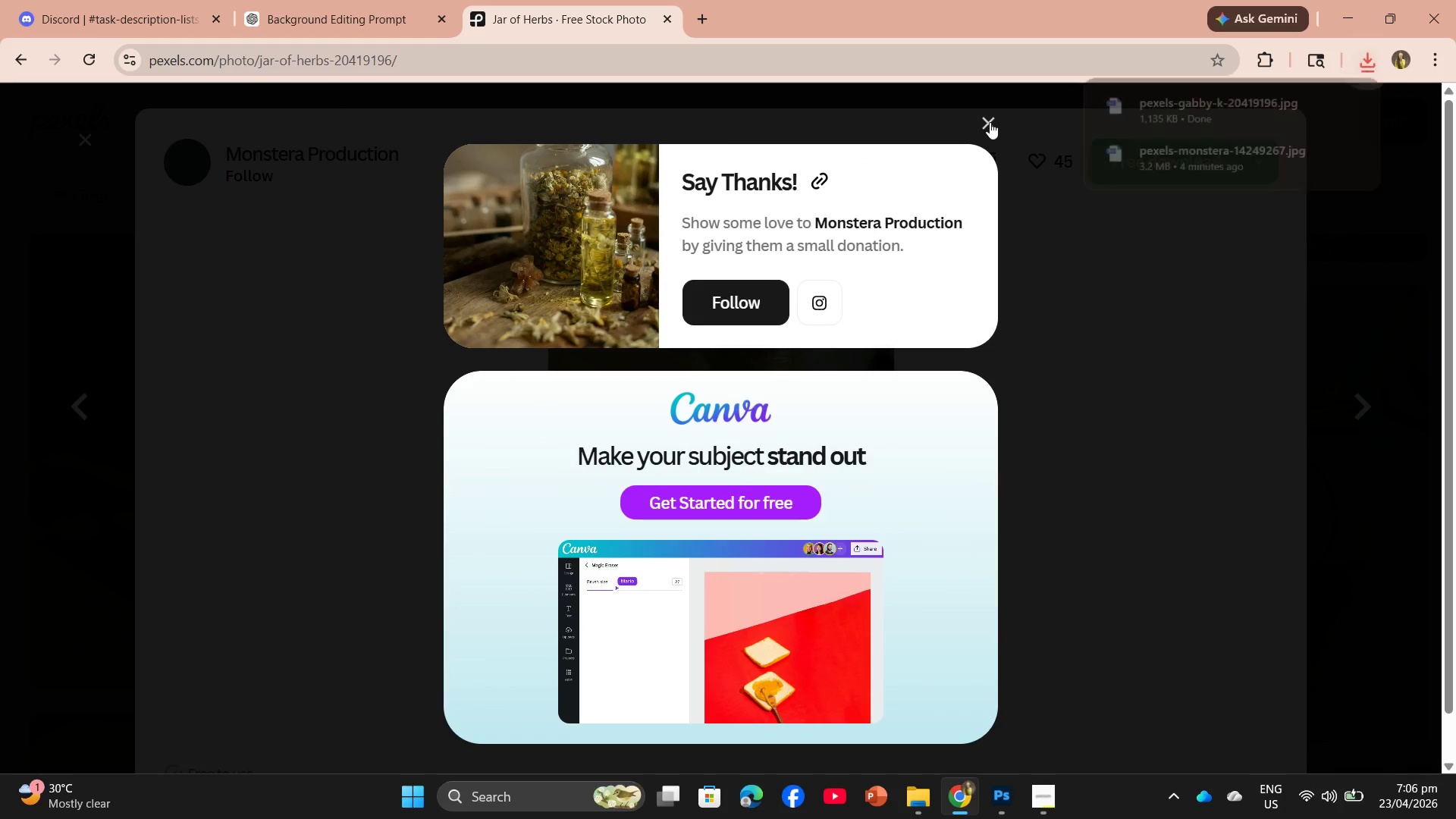 
left_click([986, 121])
 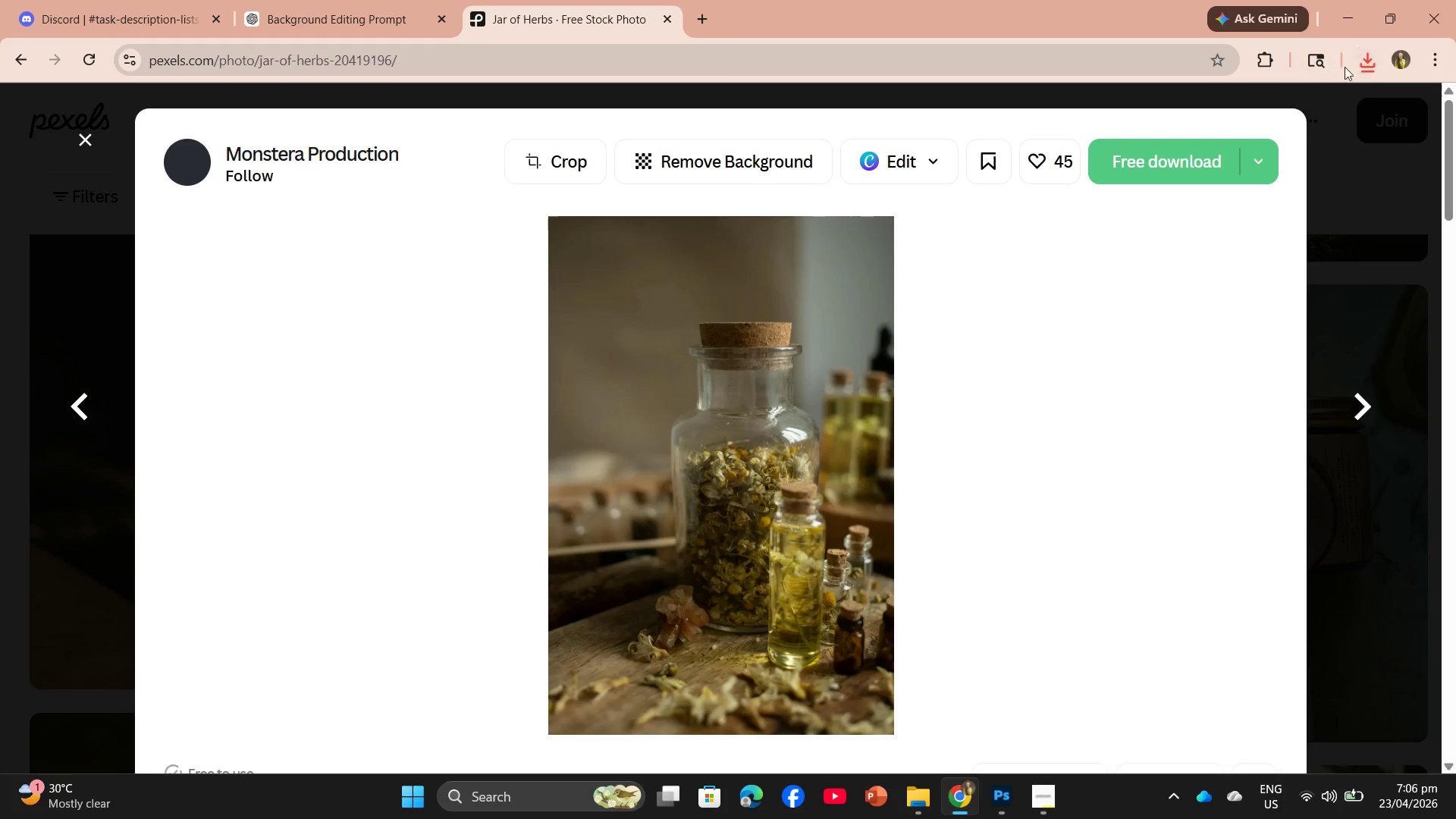 
left_click([1370, 60])
 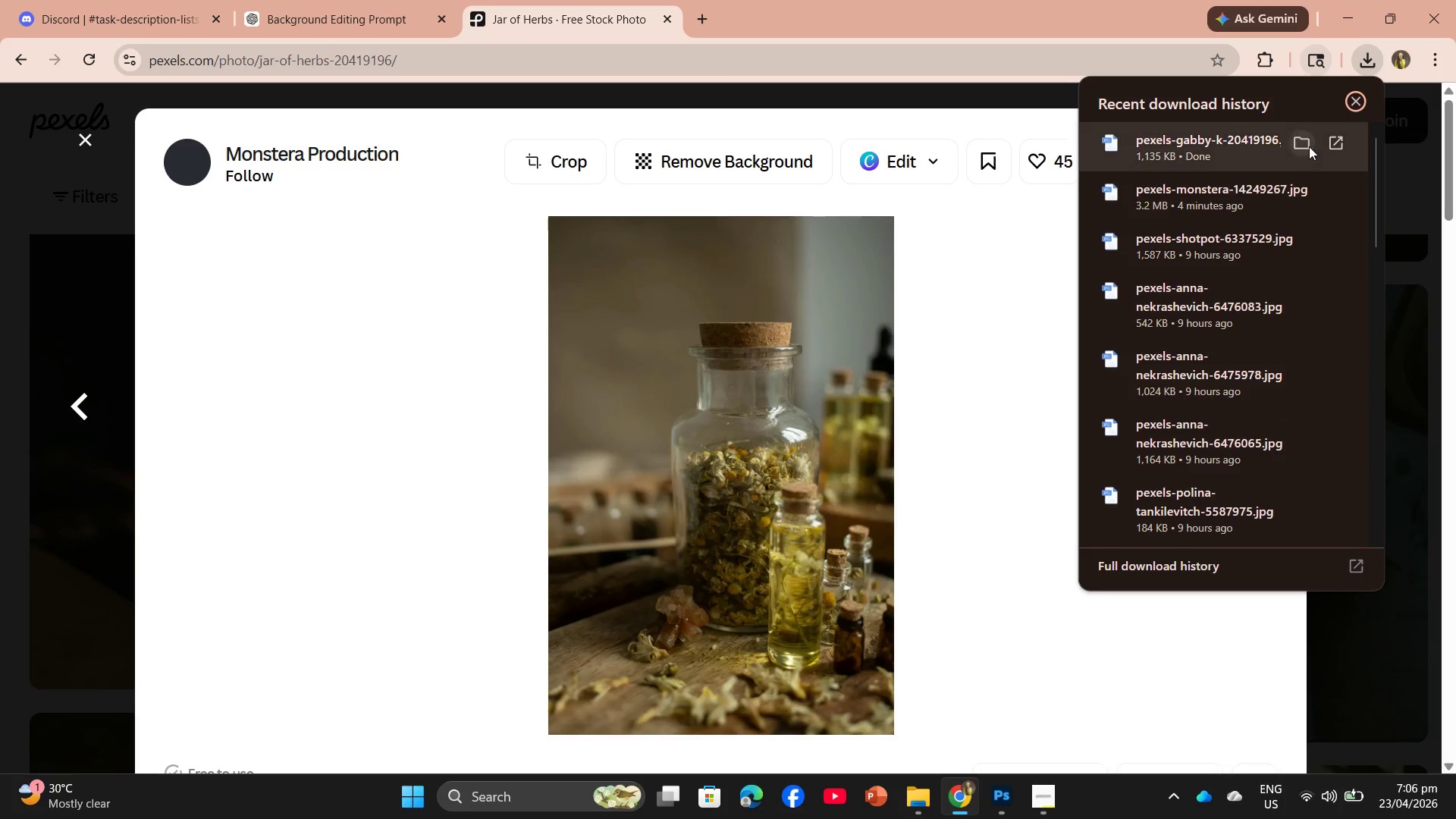 
left_click([1299, 143])
 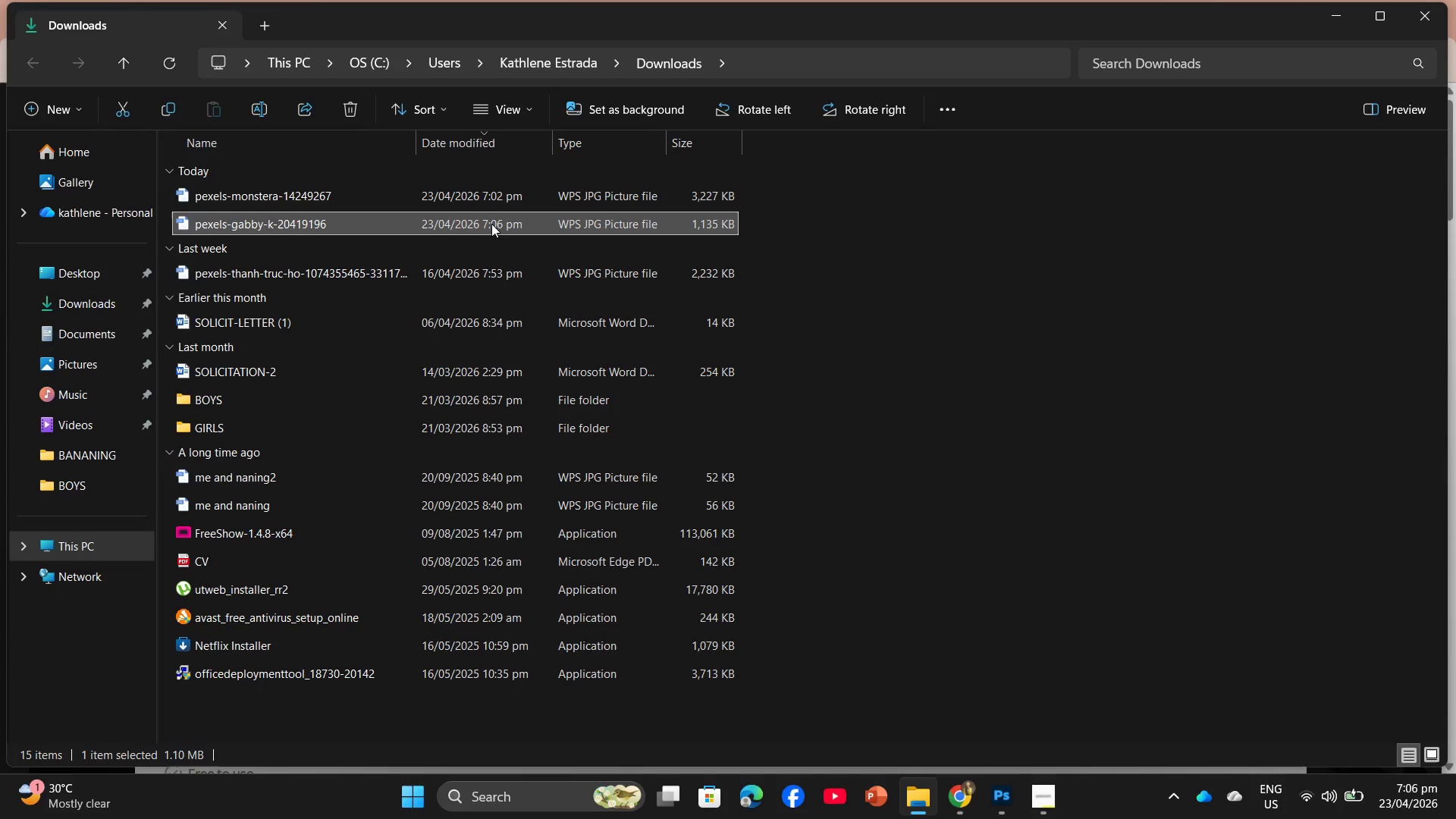 
left_click_drag(start_coordinate=[491, 223], to_coordinate=[720, 475])
 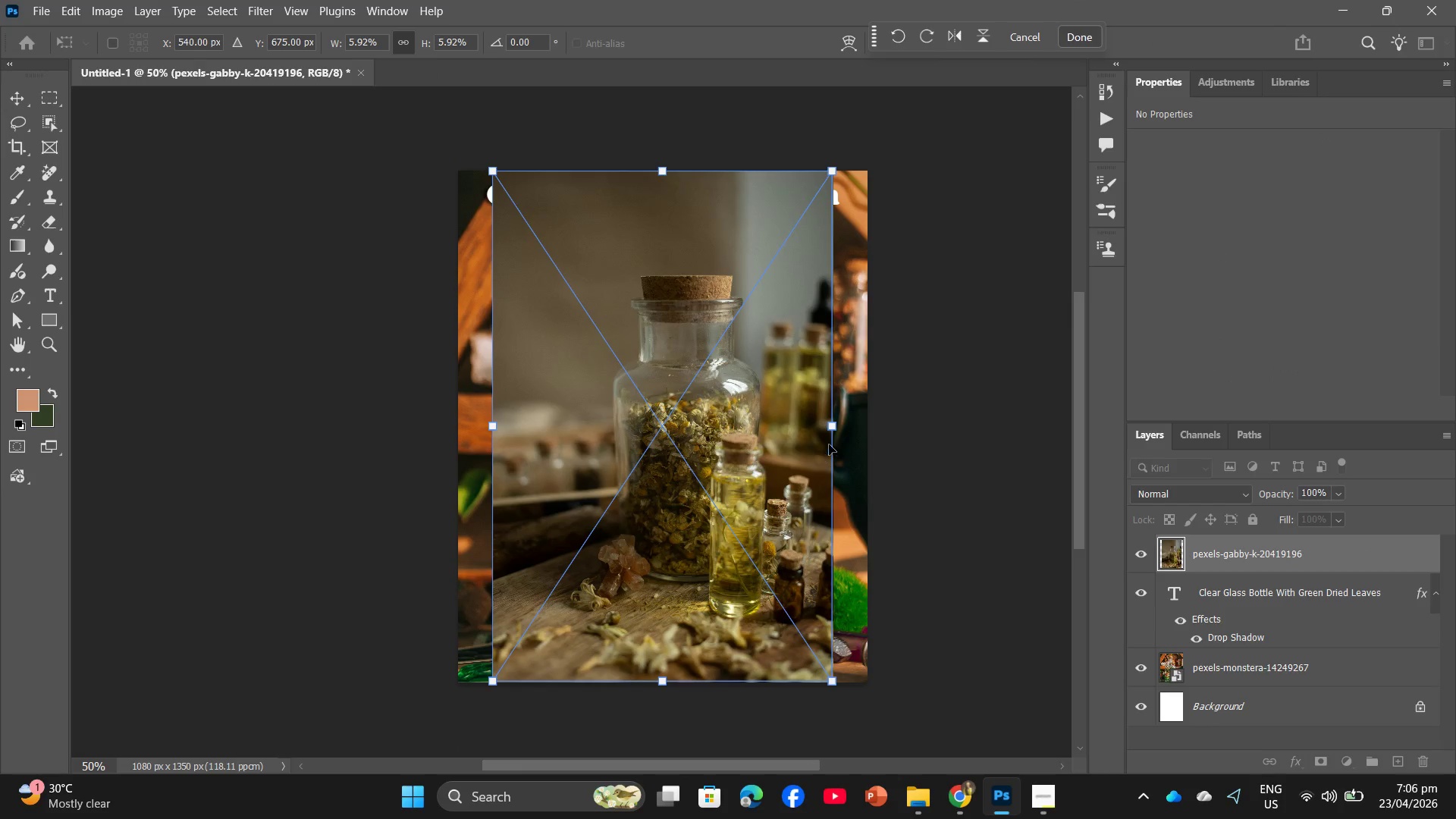 
left_click_drag(start_coordinate=[833, 430], to_coordinate=[868, 428])
 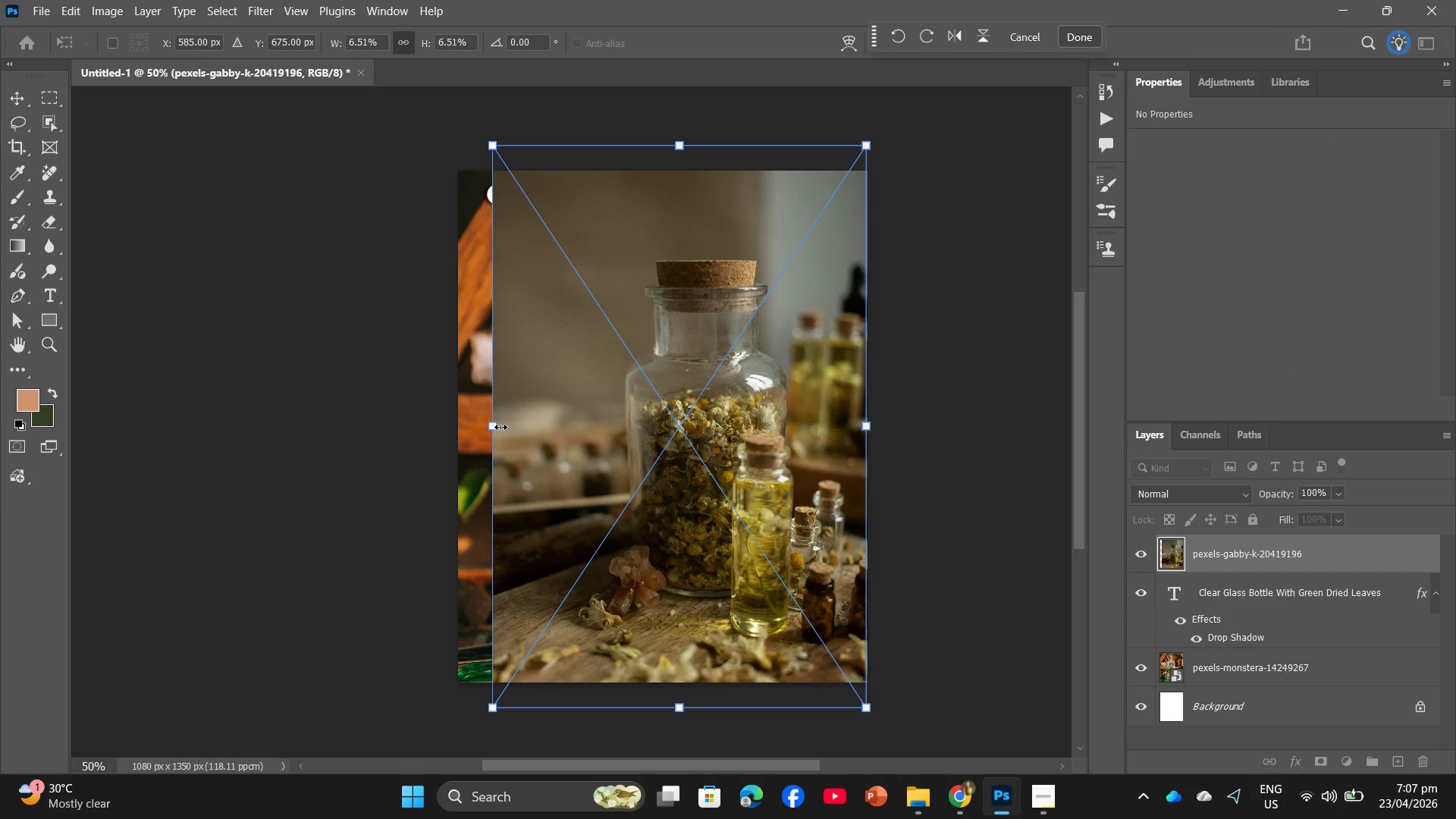 
left_click_drag(start_coordinate=[496, 427], to_coordinate=[462, 422])
 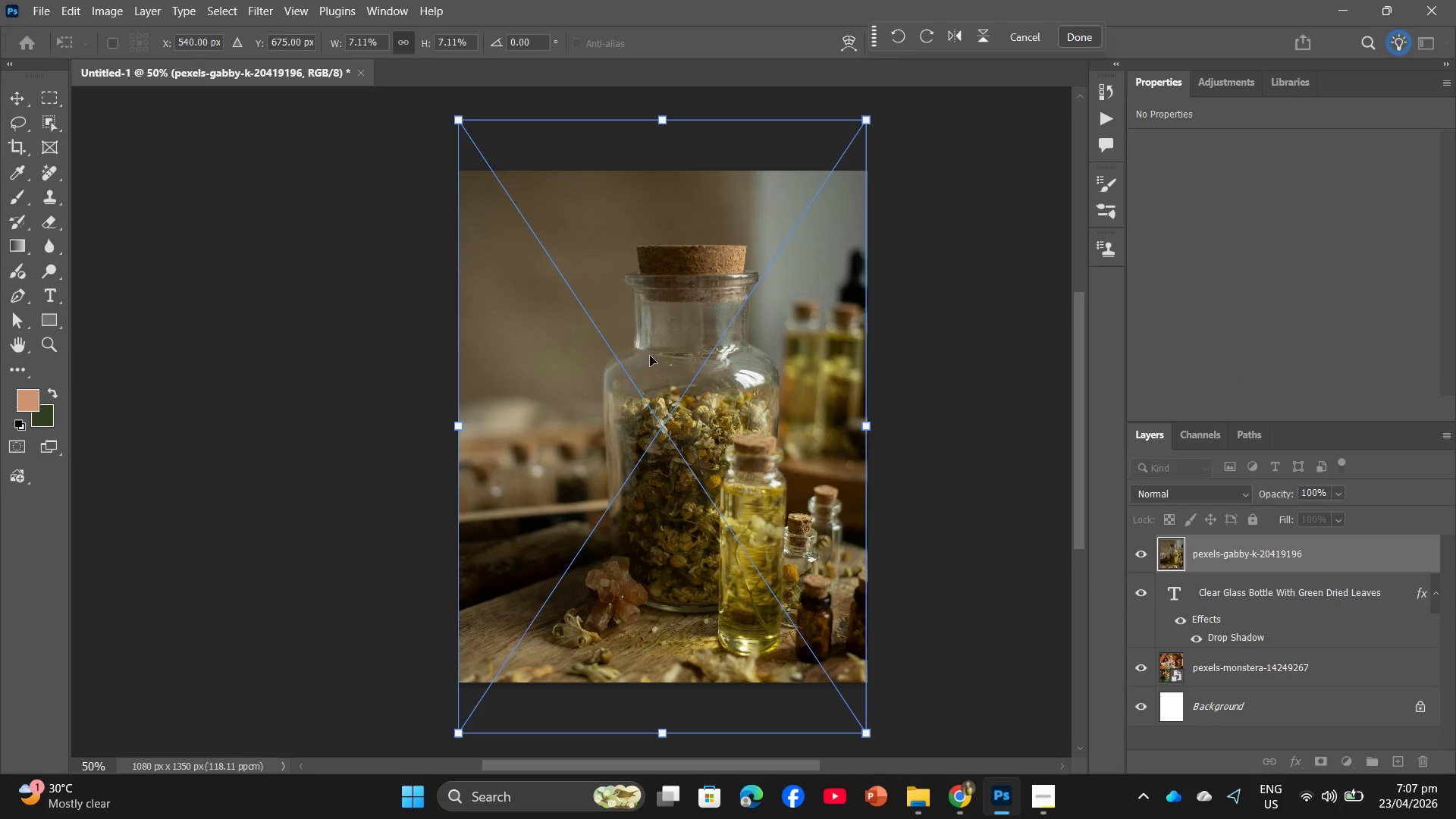 
left_click_drag(start_coordinate=[650, 357], to_coordinate=[650, 407])
 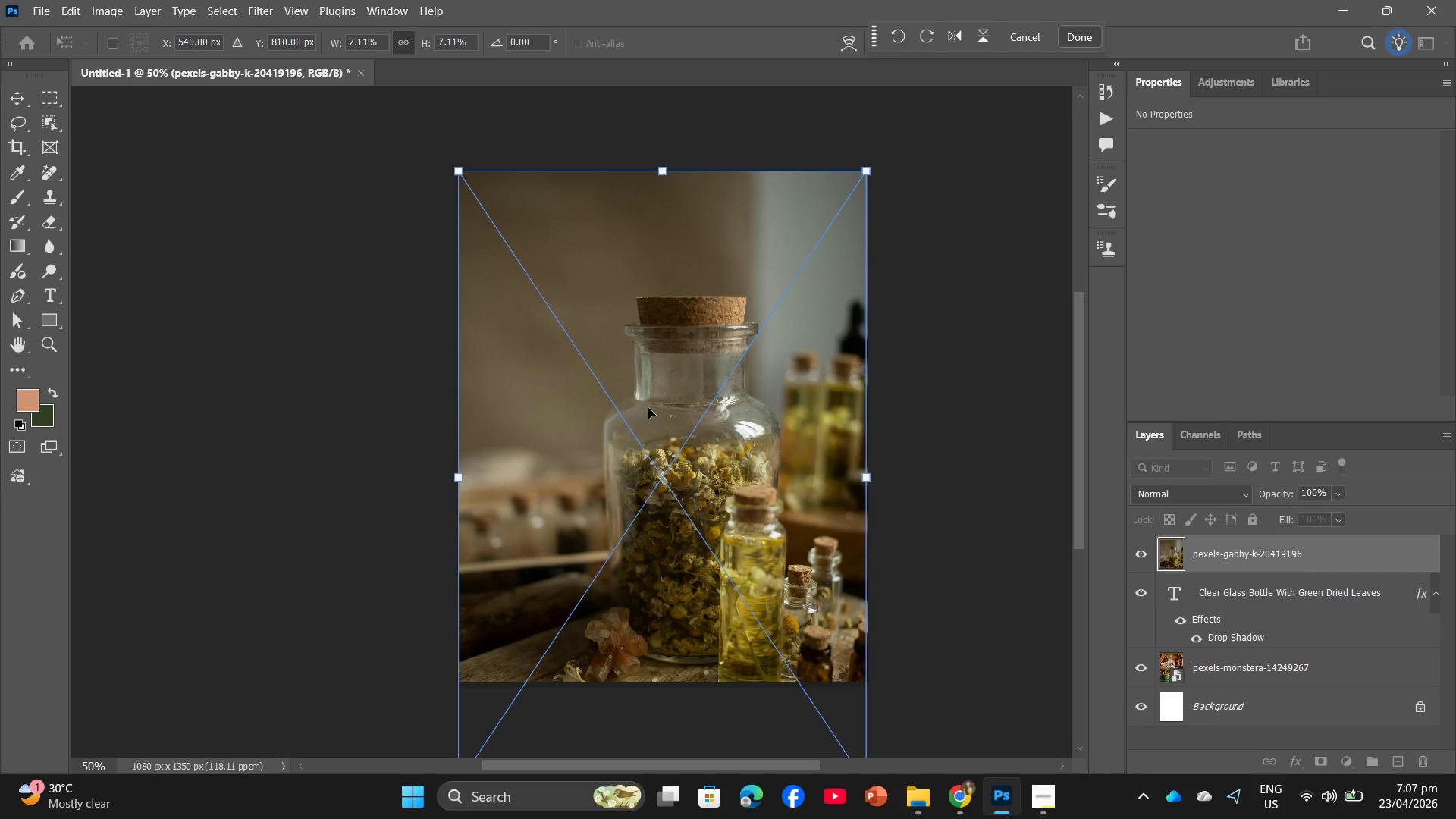 
key(Enter)
 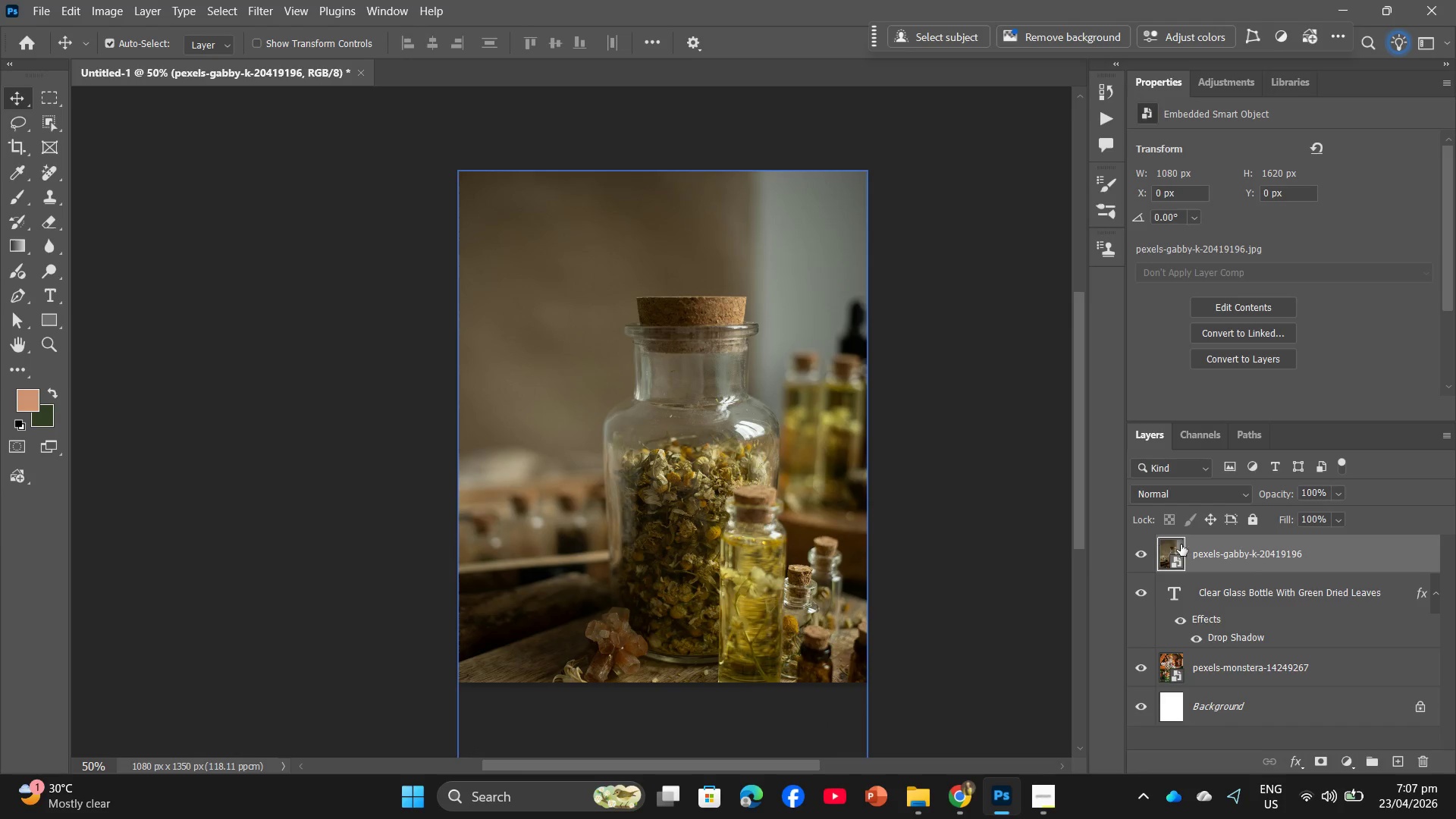 
left_click_drag(start_coordinate=[1256, 560], to_coordinate=[1246, 653])
 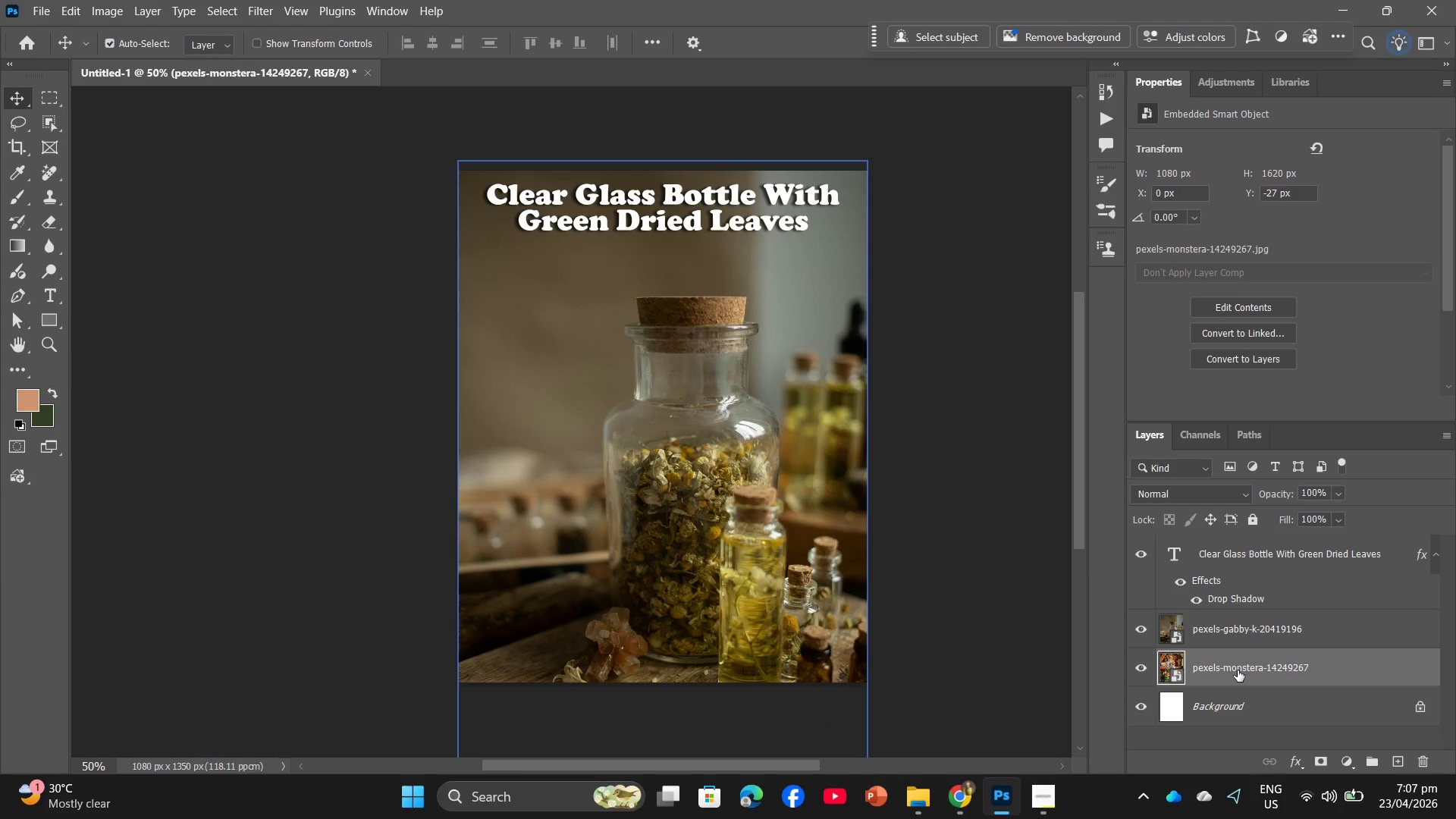 
key(Delete)
 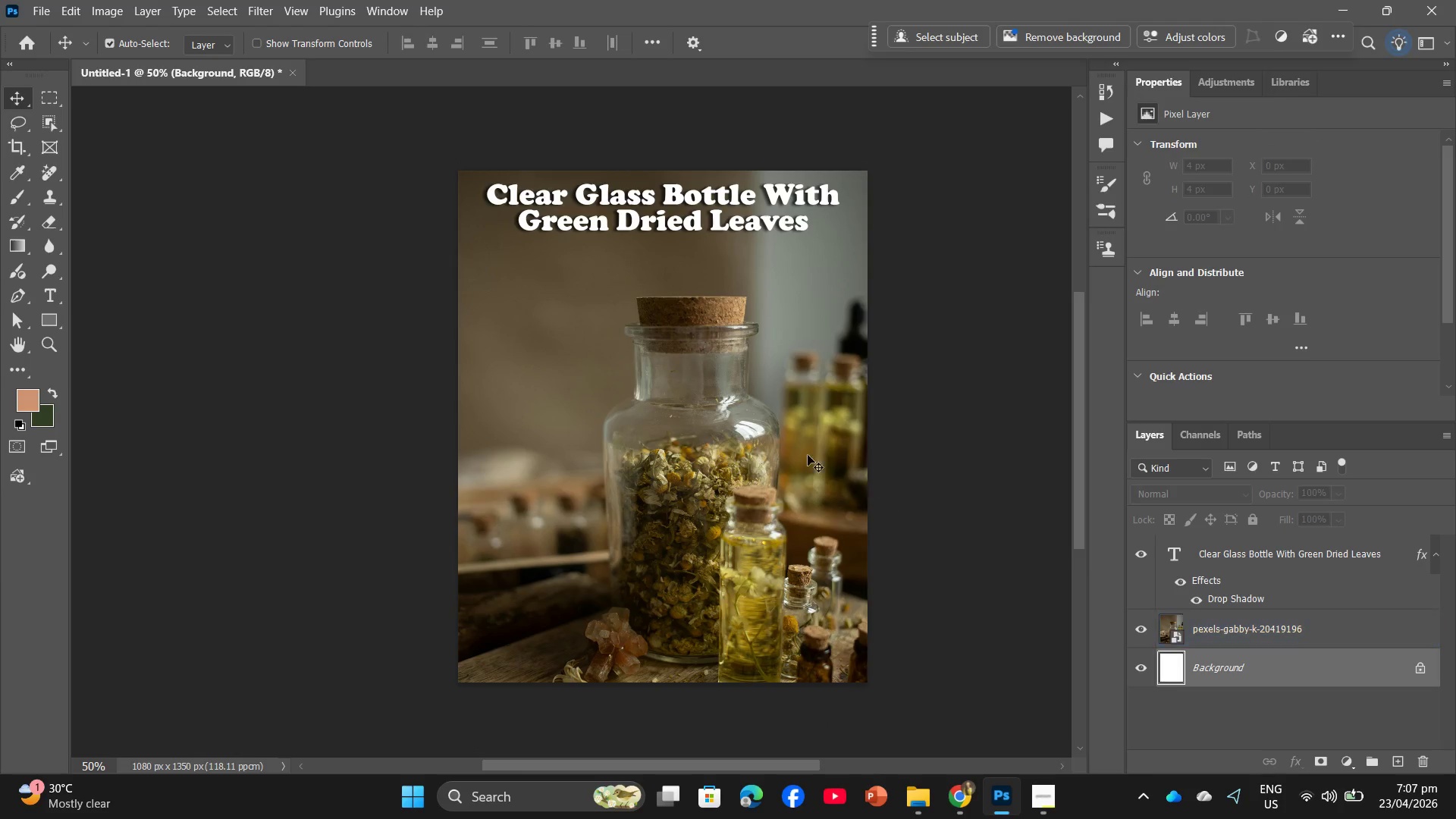 
left_click([717, 425])
 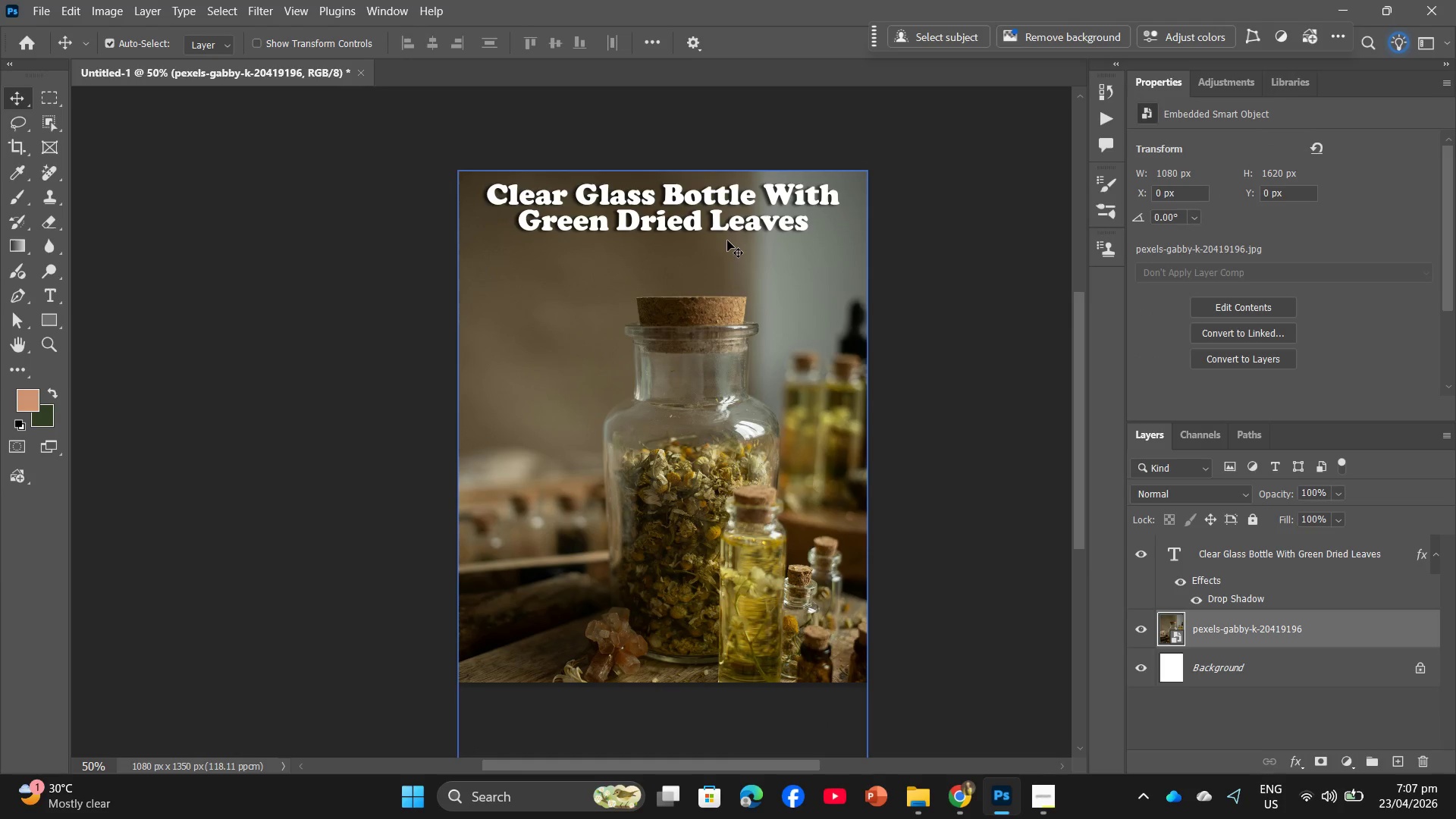 
left_click([734, 225])
 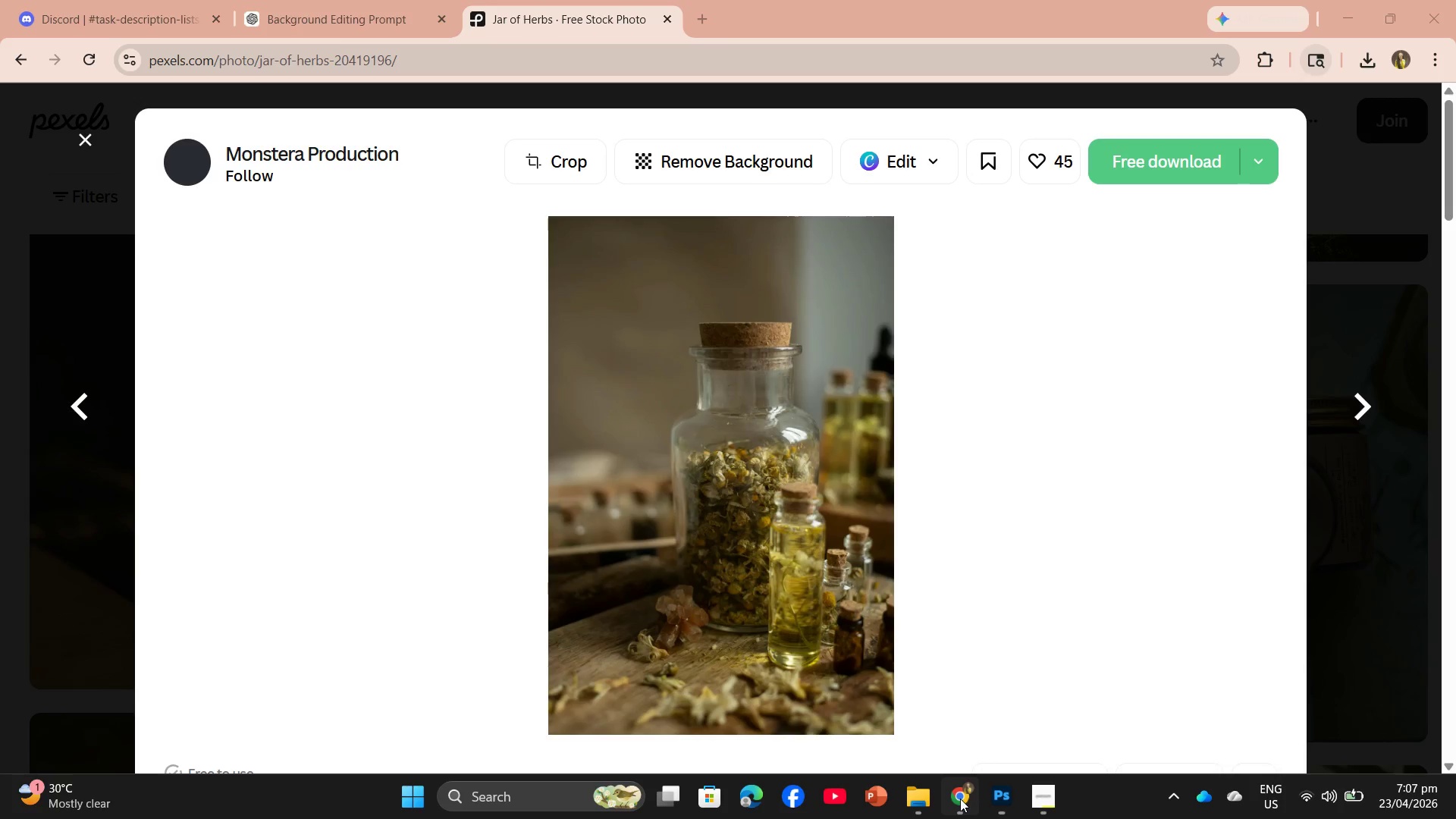 
left_click([959, 798])
 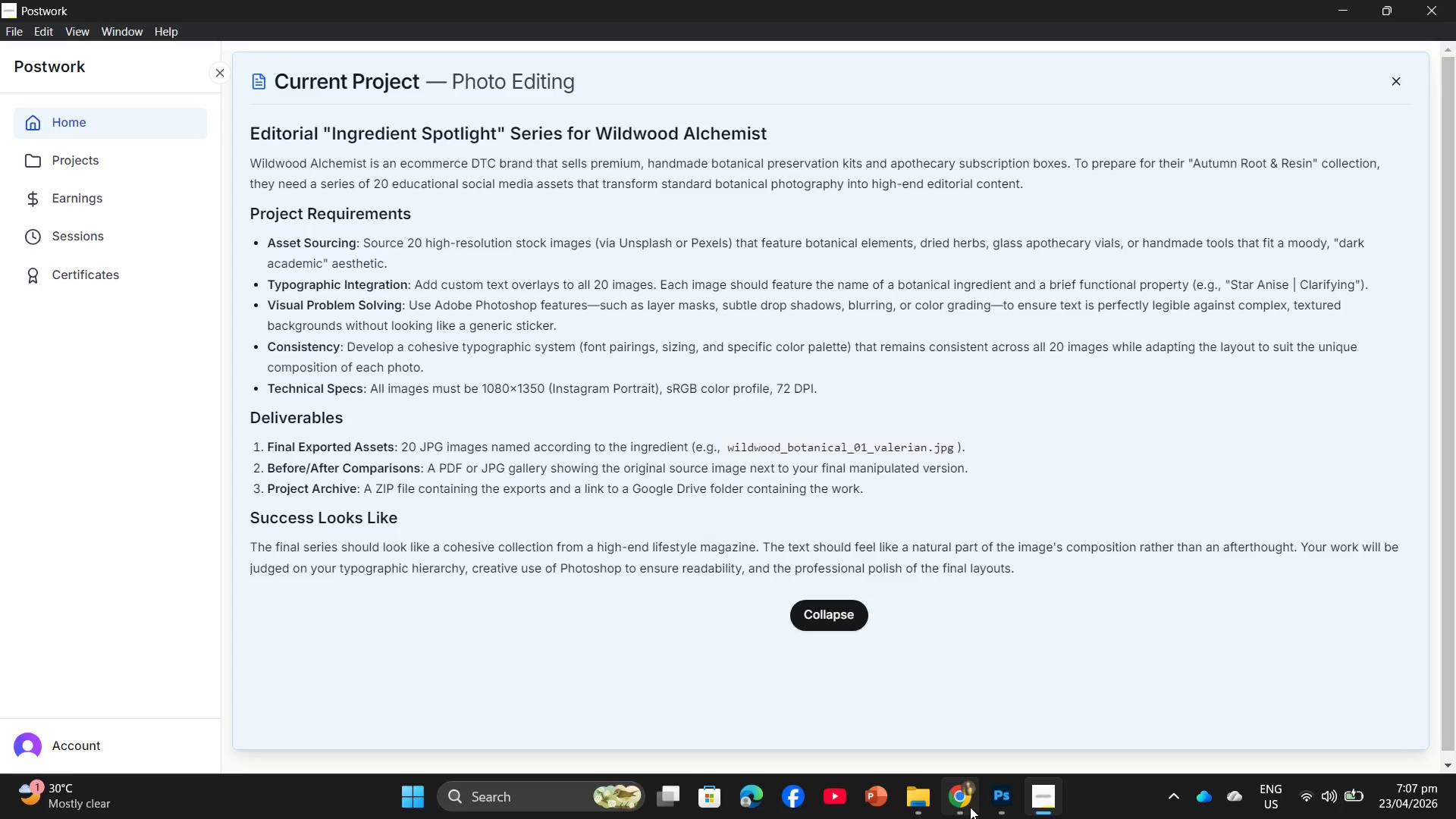 
scroll: coordinate [682, 516], scroll_direction: down, amount: 4.0
 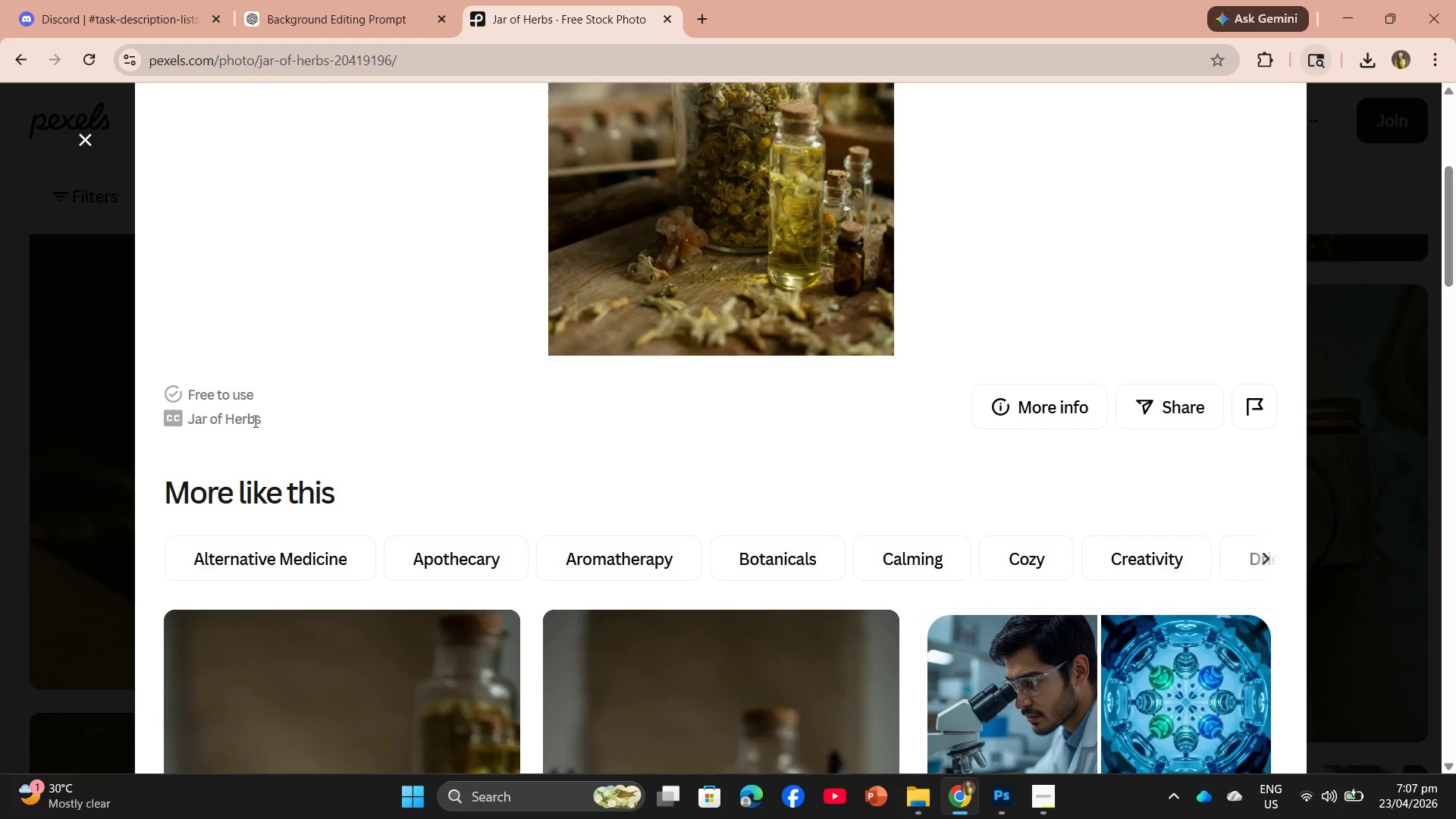 
left_click_drag(start_coordinate=[262, 417], to_coordinate=[259, 422])
 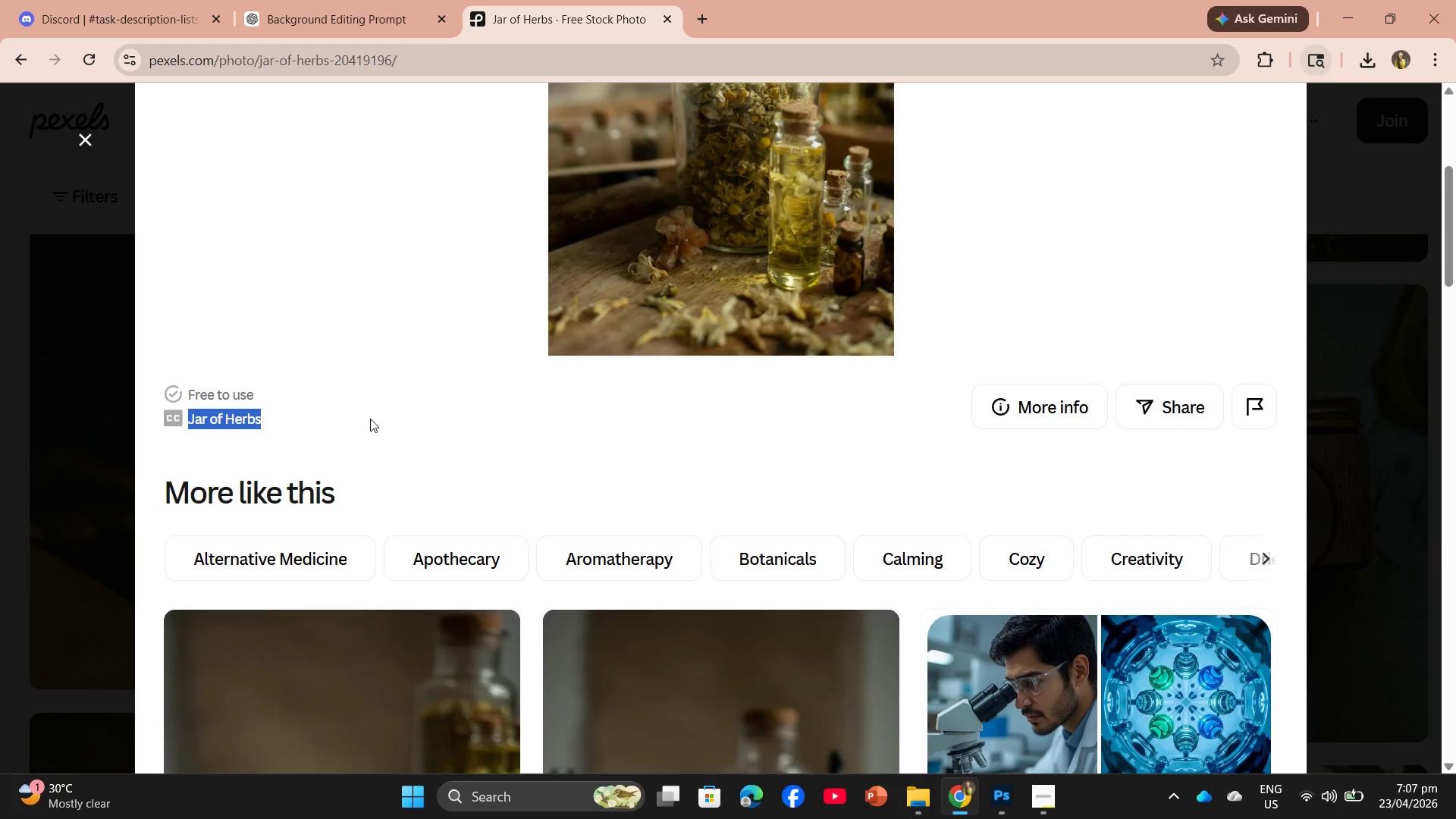 
key(Control+C)
 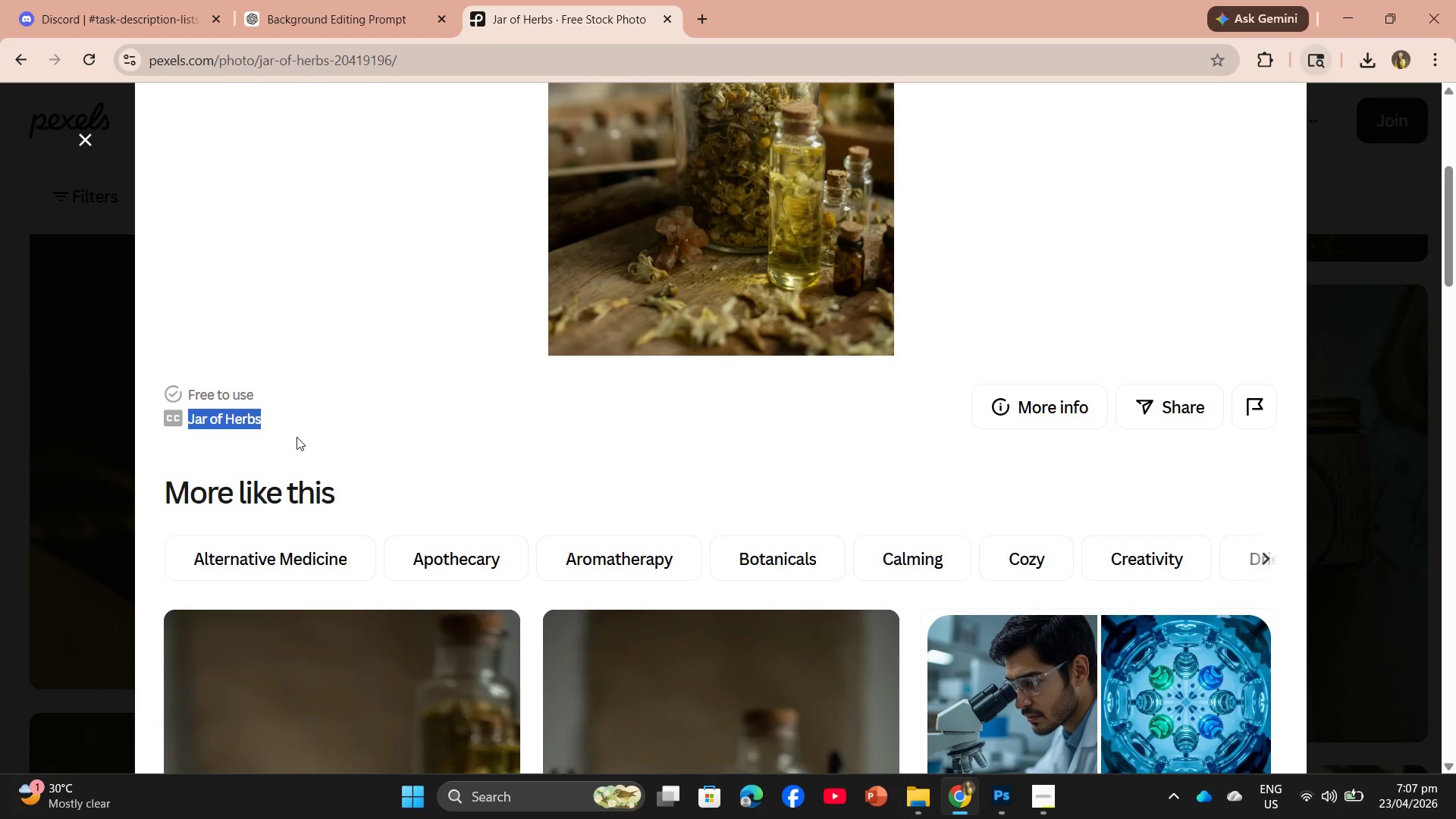 
key(Control+C)
 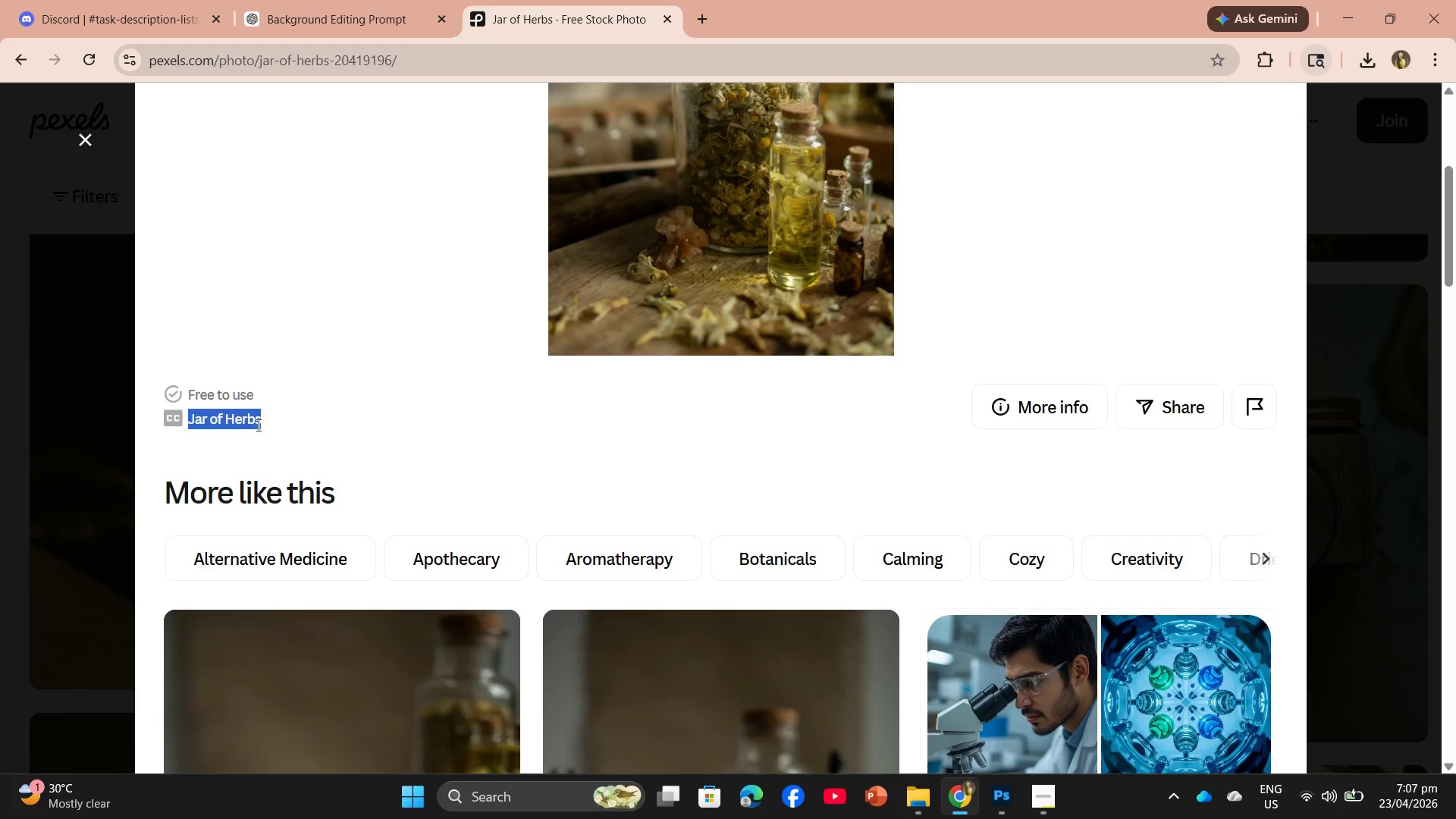 
key(Control+C)
 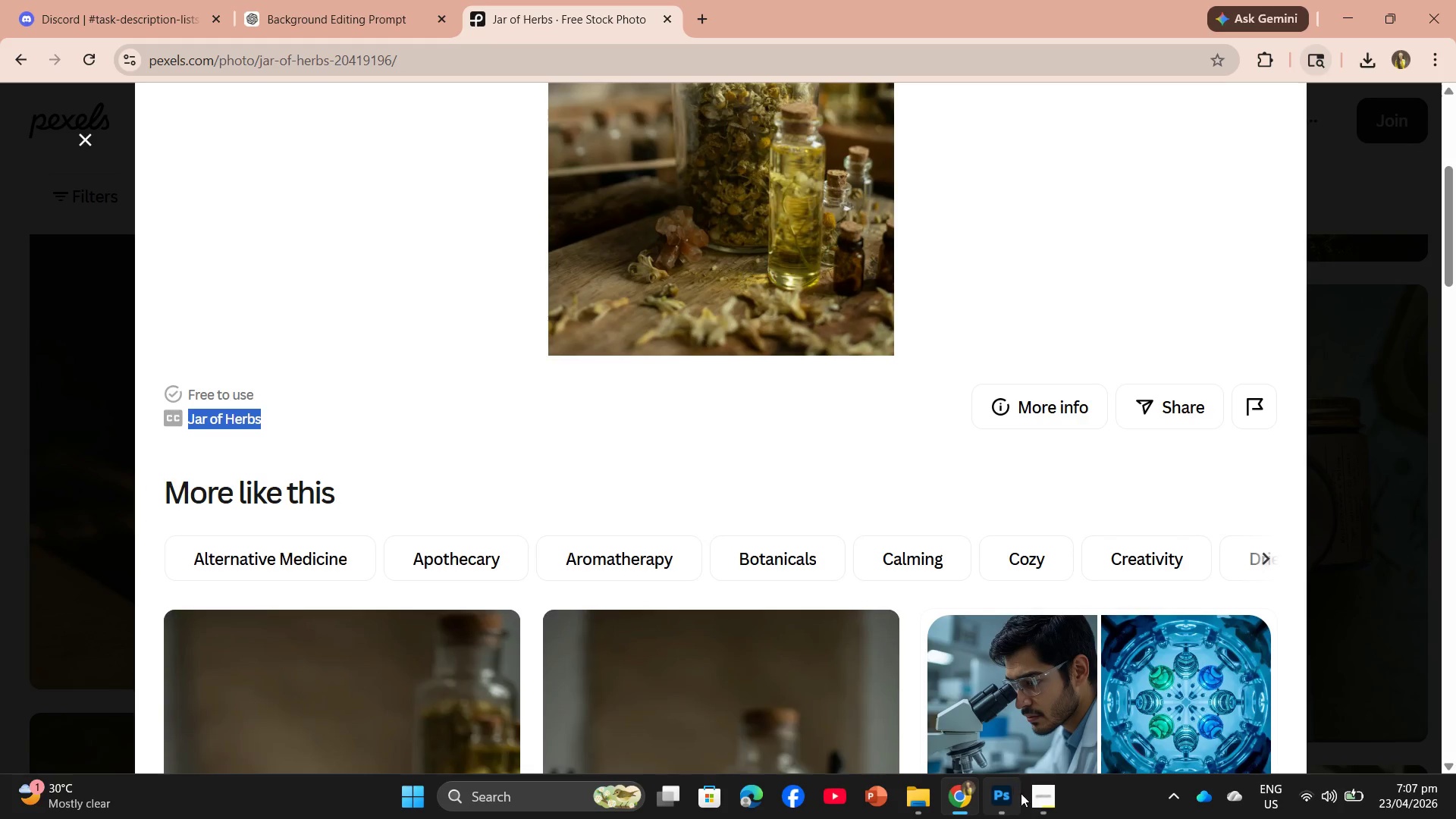 
left_click([1006, 796])
 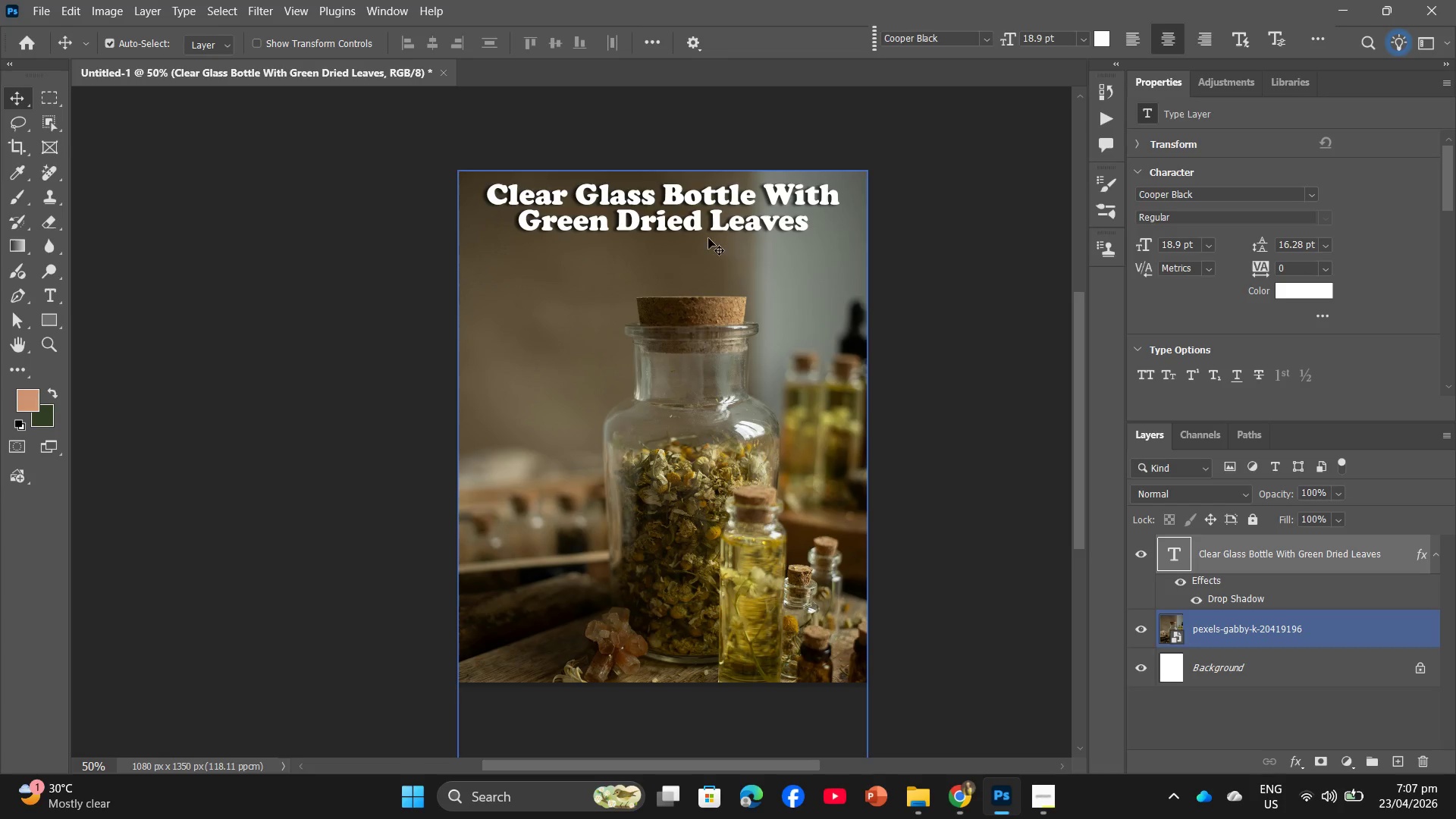 
key(T)
 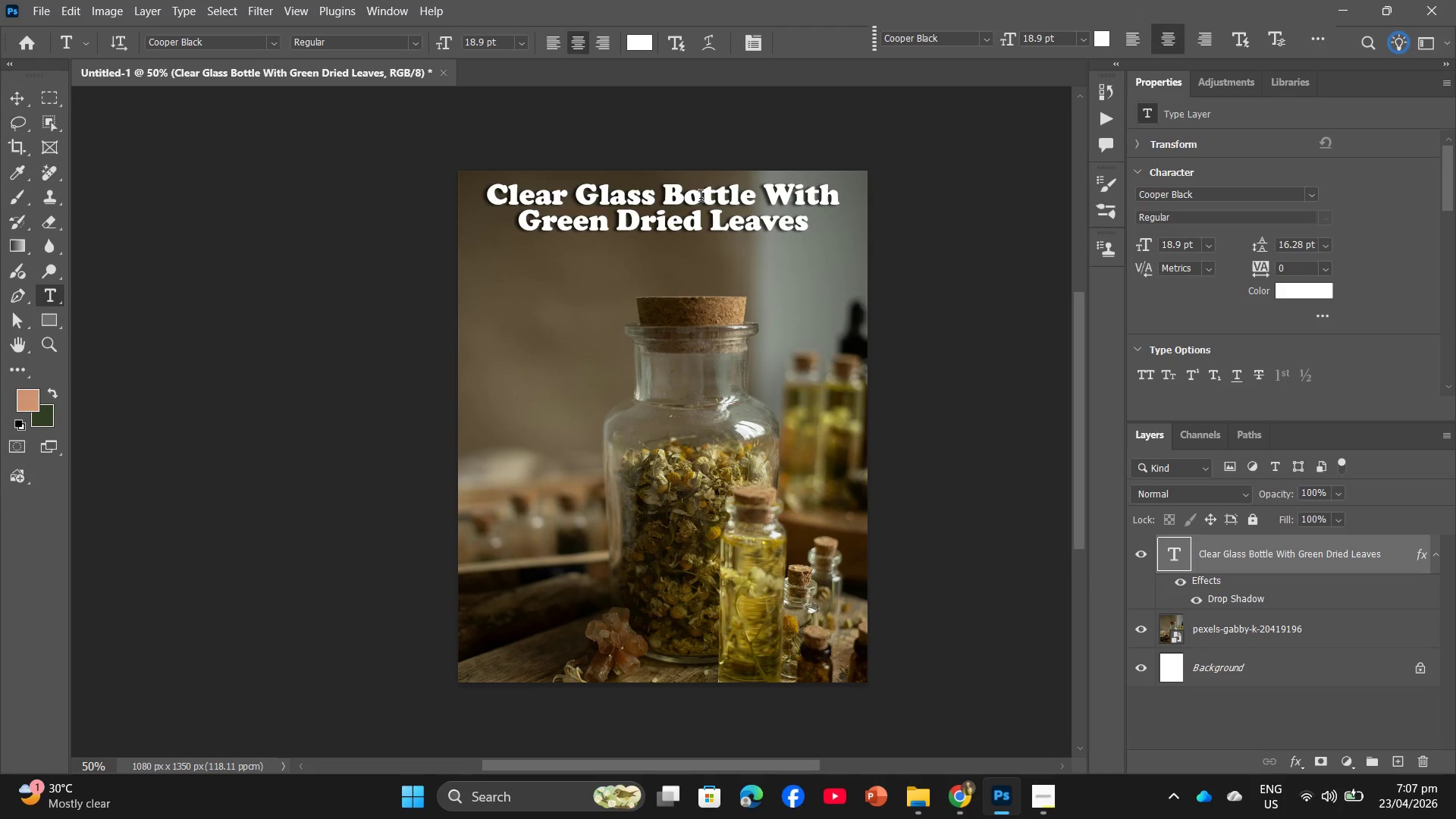 
key(Control+A)
 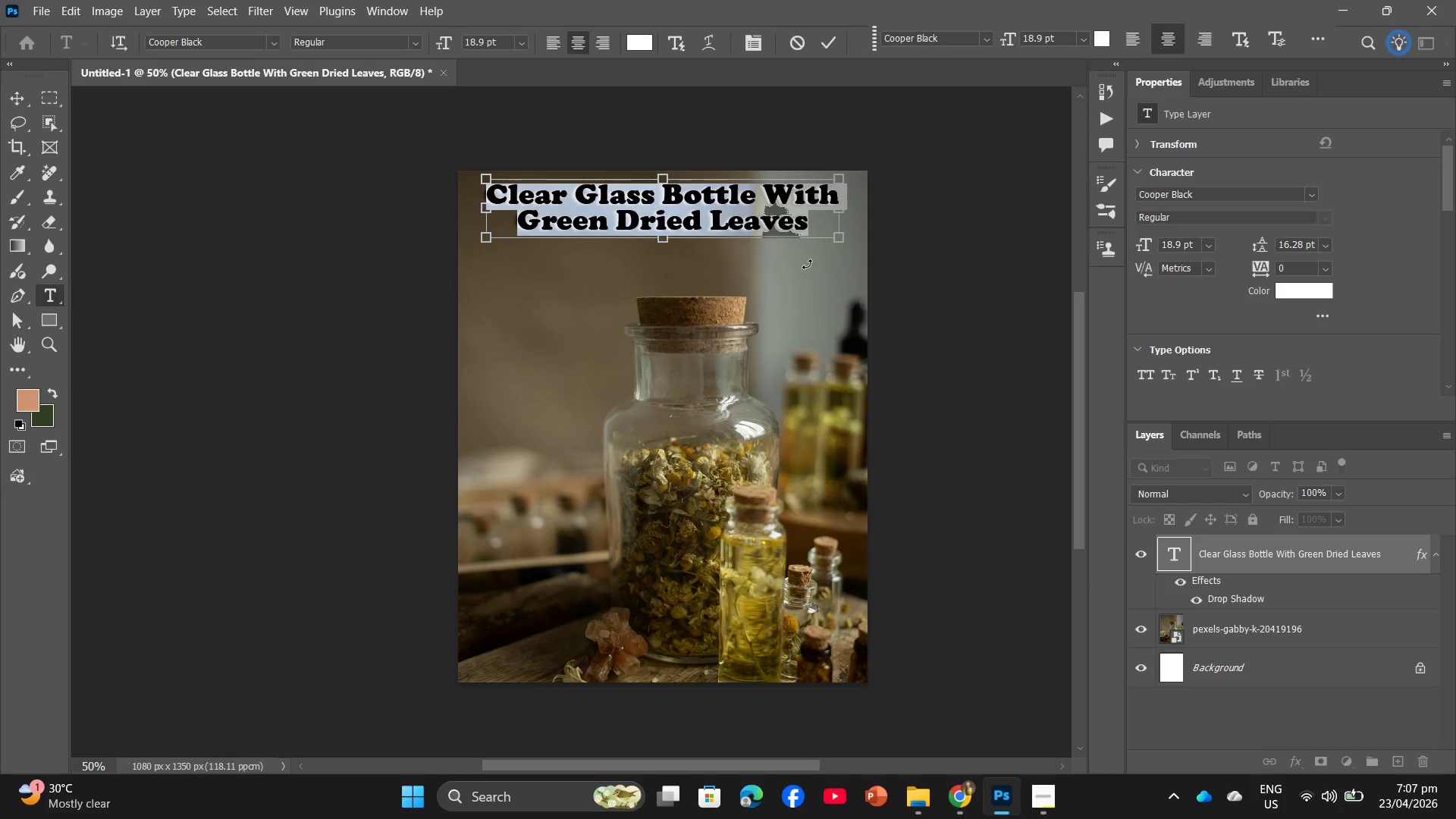 
key(Control+V)
 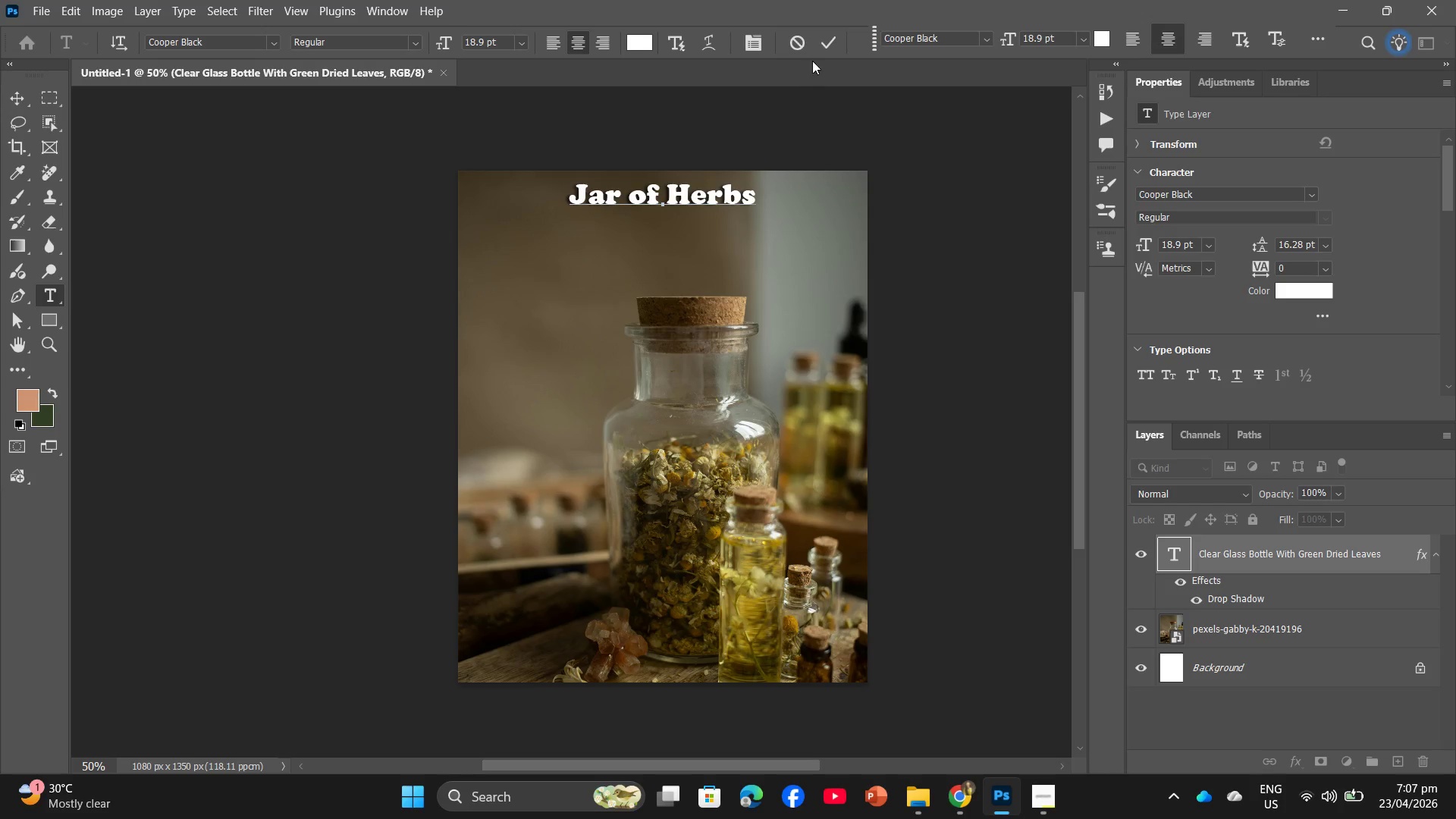 
left_click([820, 51])
 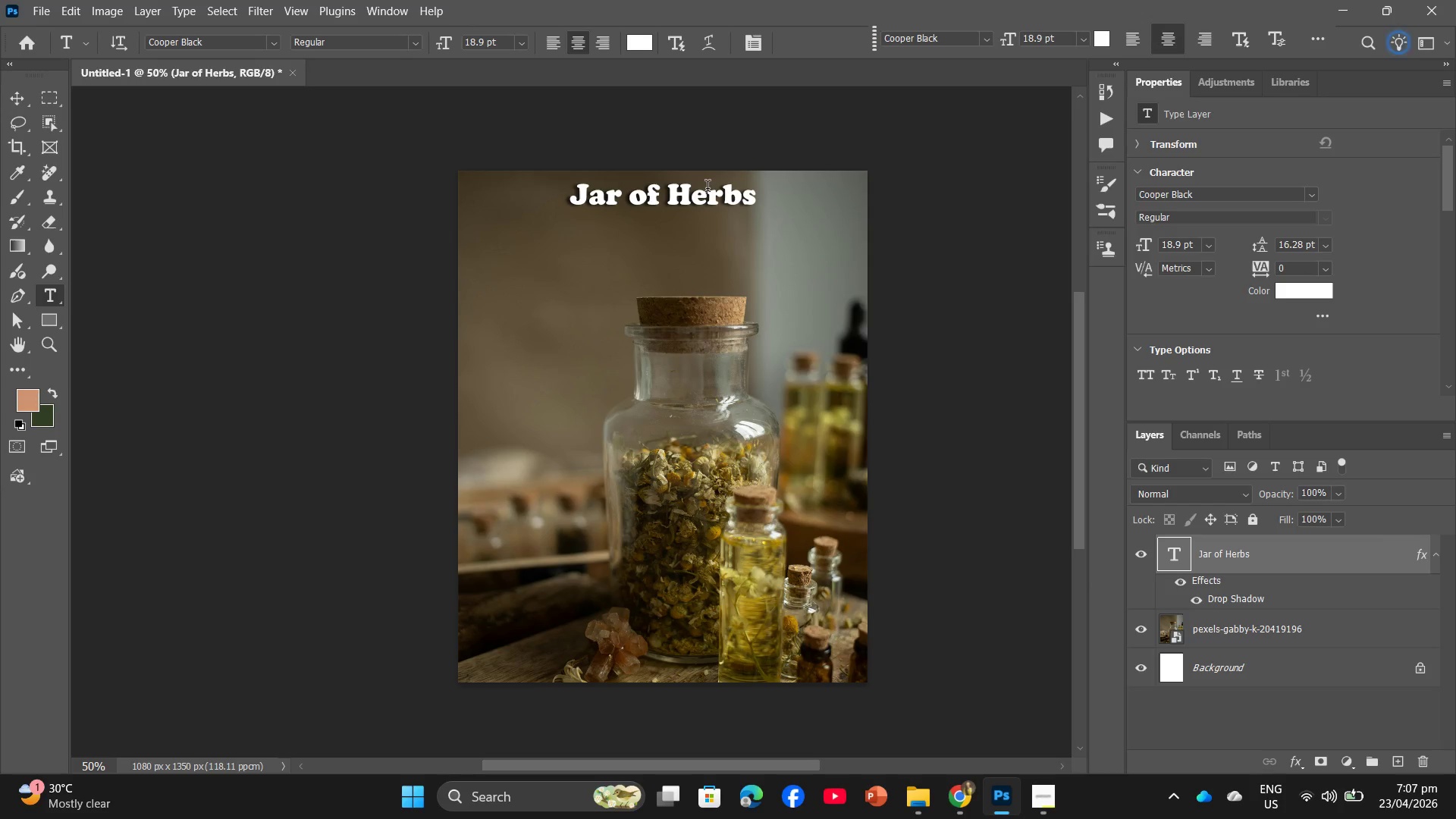 
key(V)
 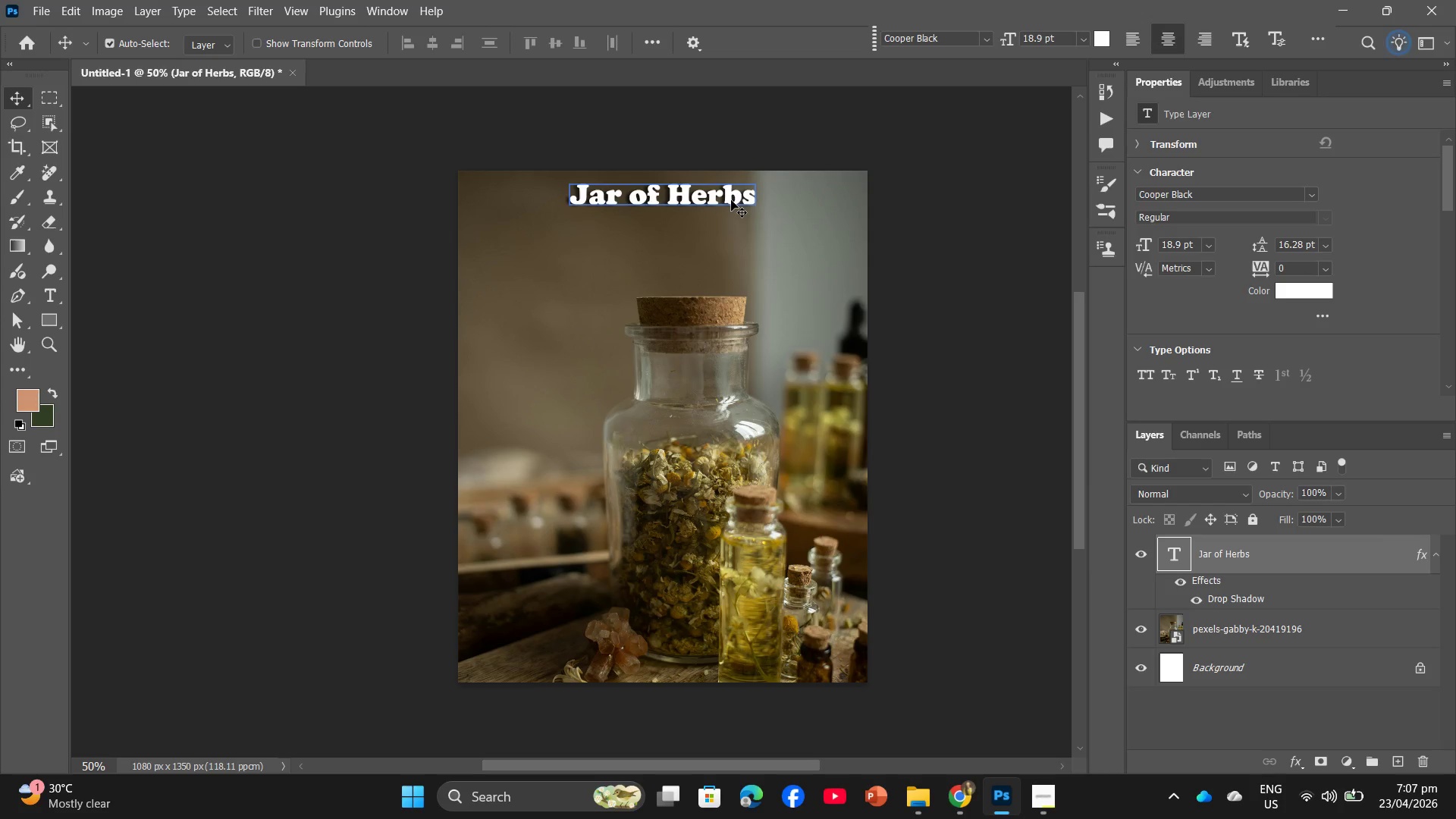 
key(Control+T)
 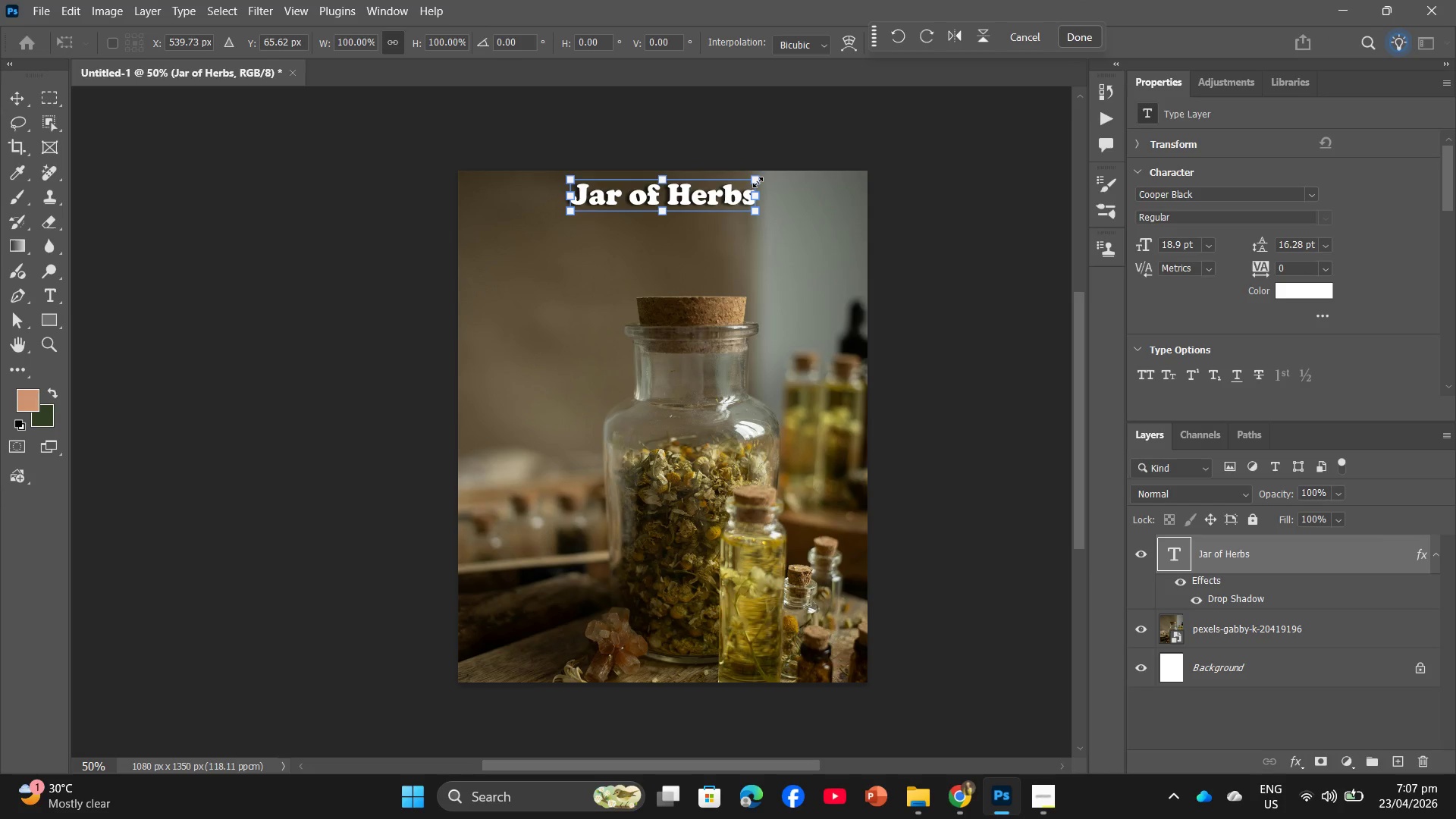 
hold_key(key=AltLeft, duration=2.0)
left_click_drag(start_coordinate=[758, 174], to_coordinate=[841, 159])
 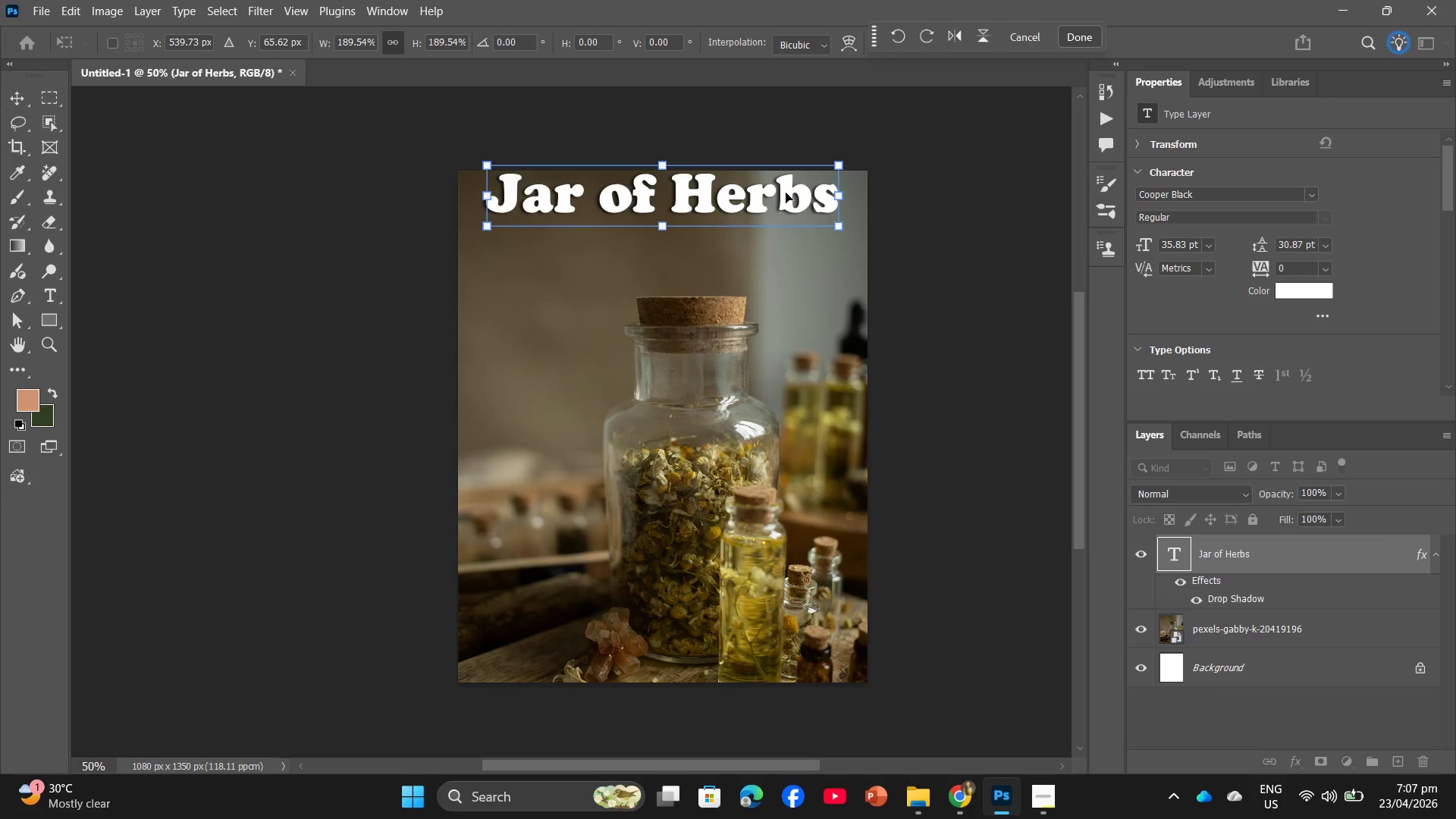 
left_click_drag(start_coordinate=[786, 193], to_coordinate=[786, 206])
 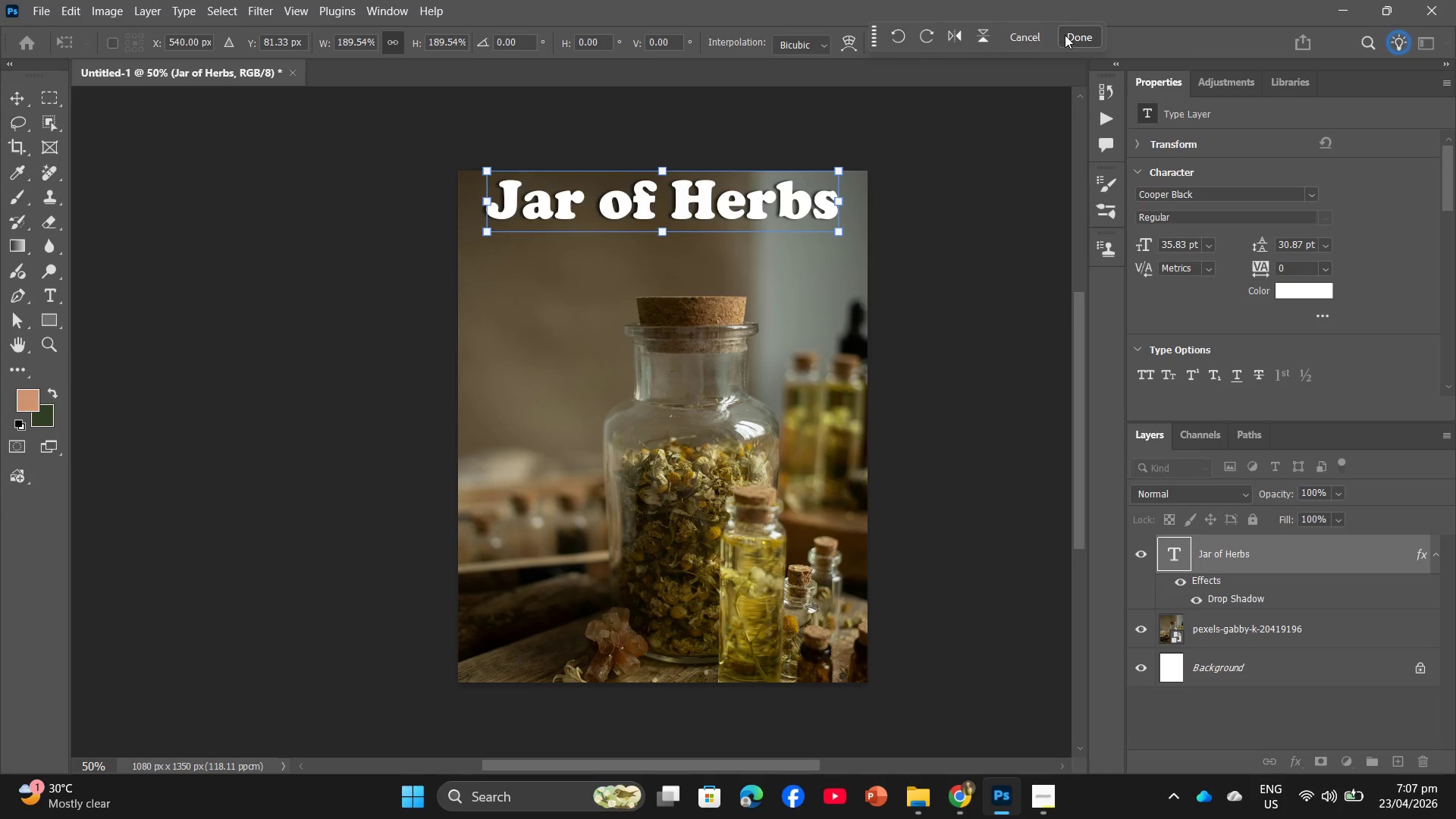 
left_click([1084, 36])
 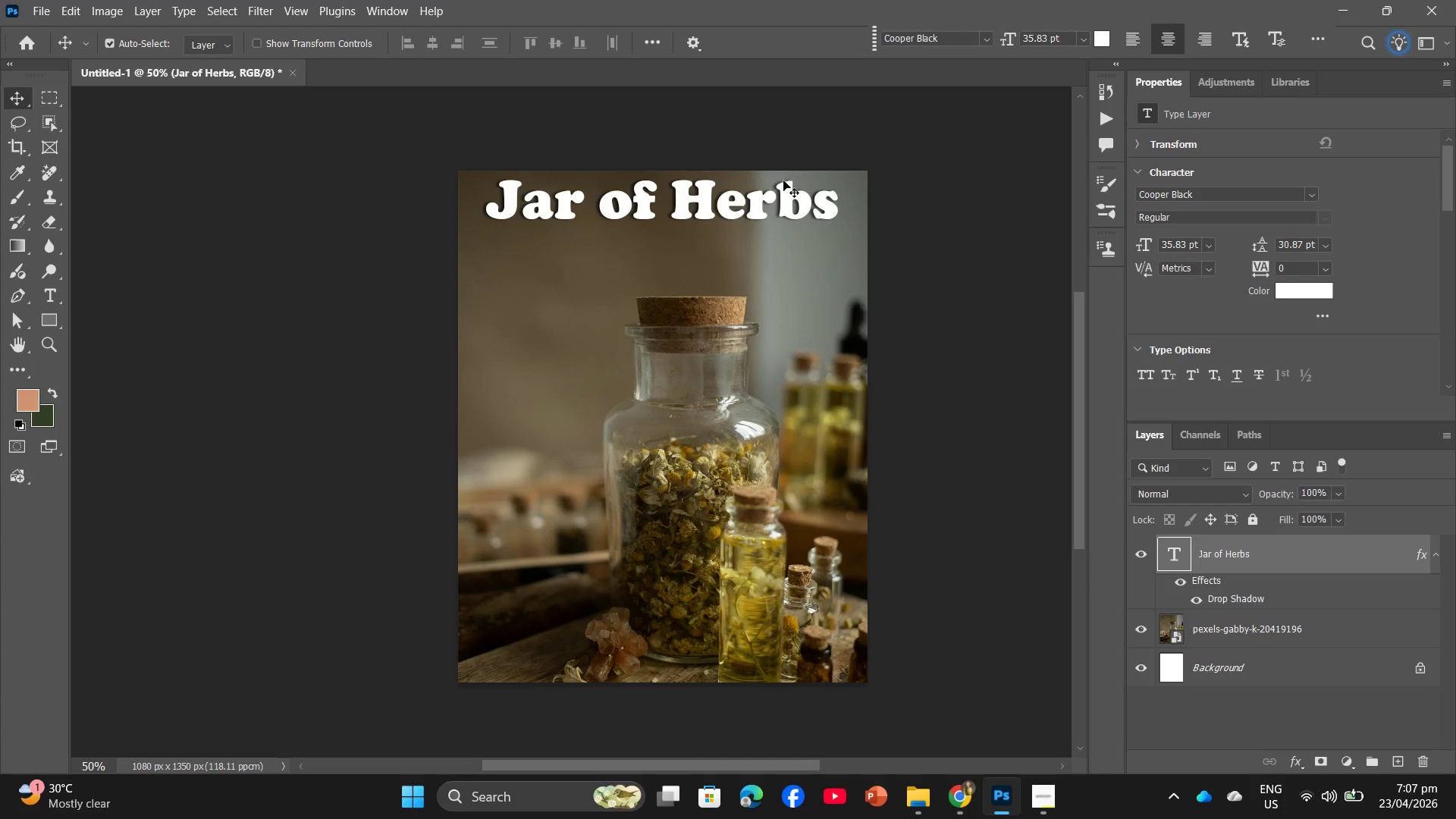 
left_click([783, 208])
 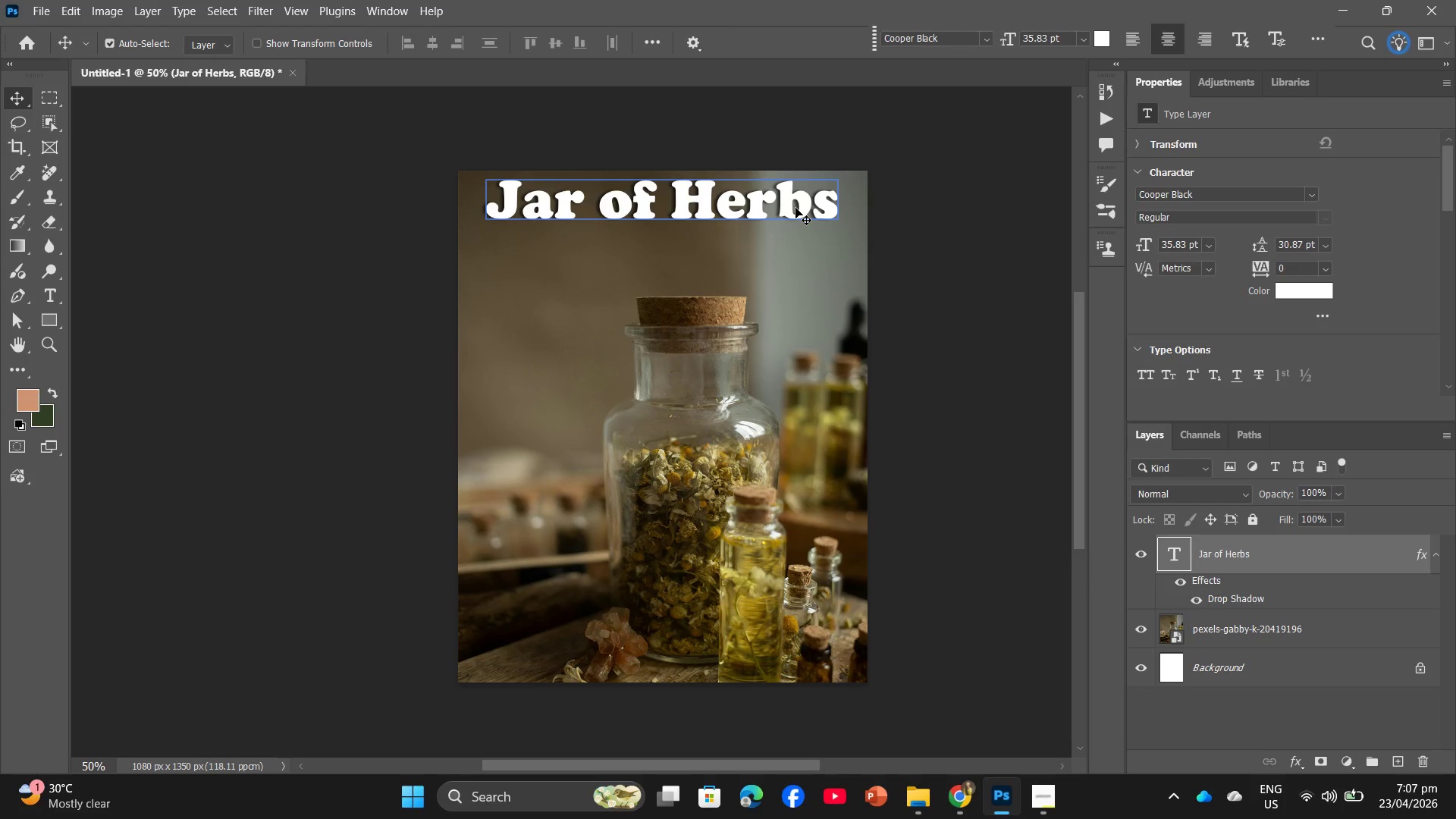 
key(Shift+ArrowDown)
 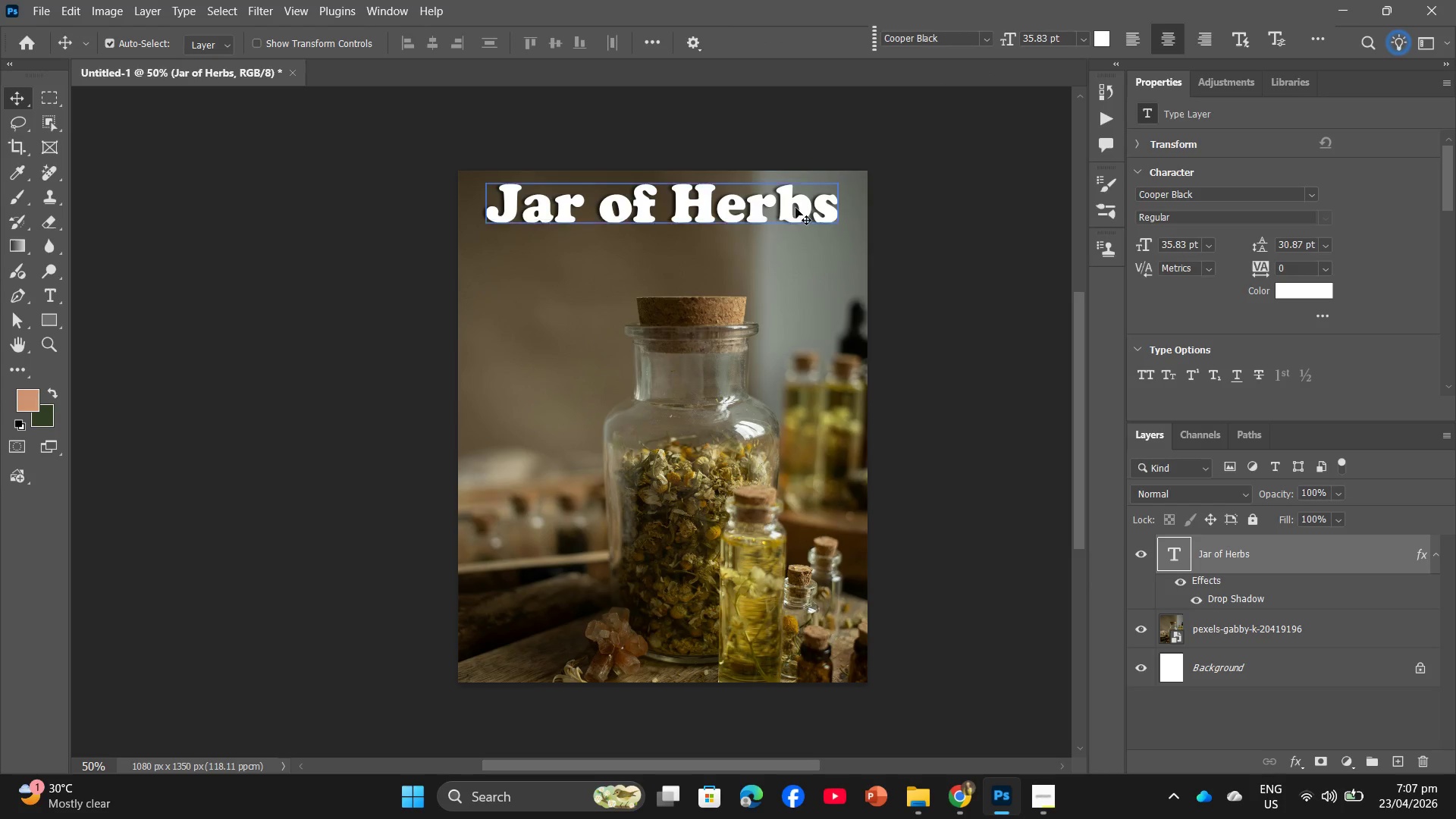 
key(Shift+ArrowDown)
 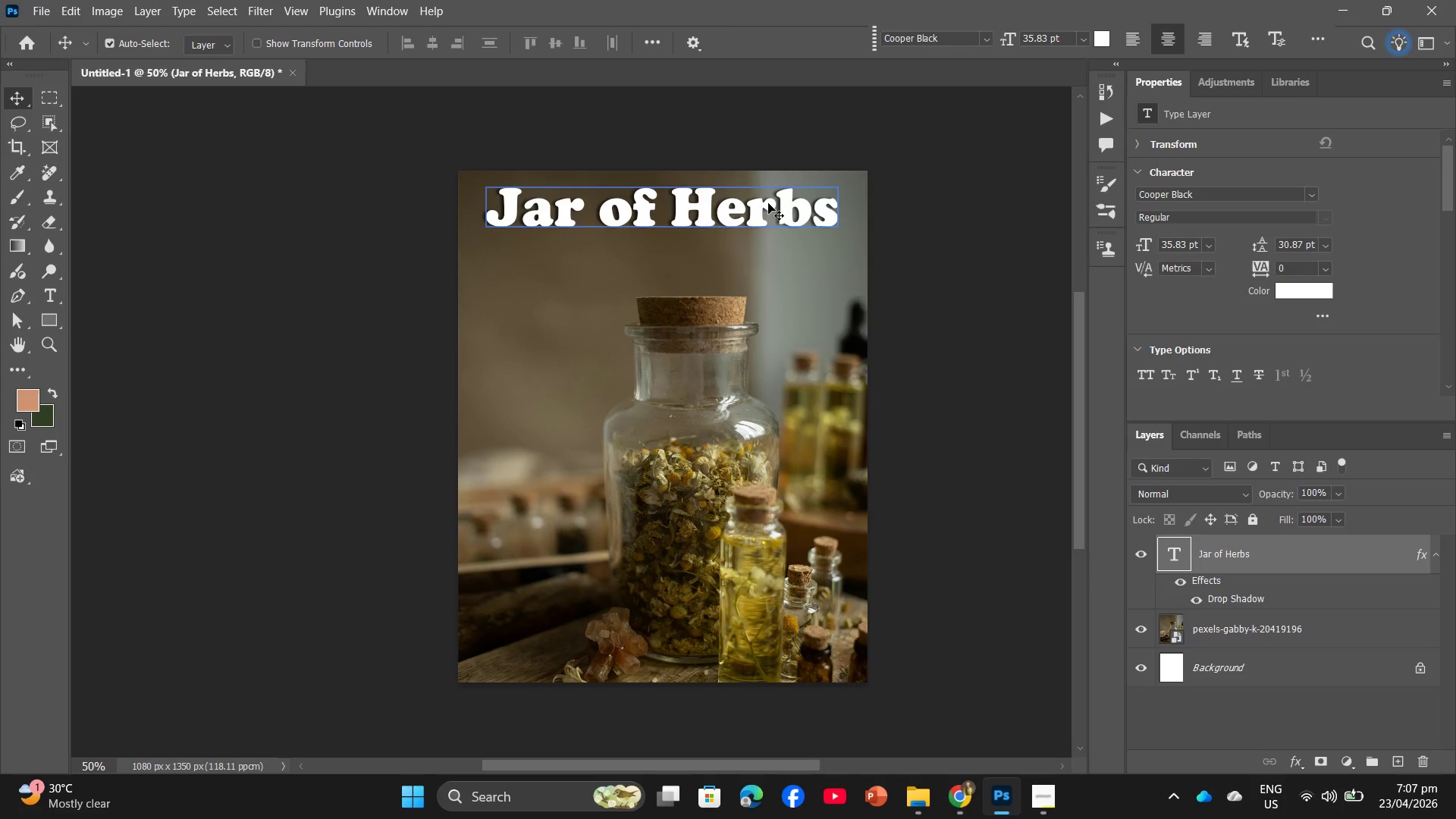 
left_click([753, 214])
 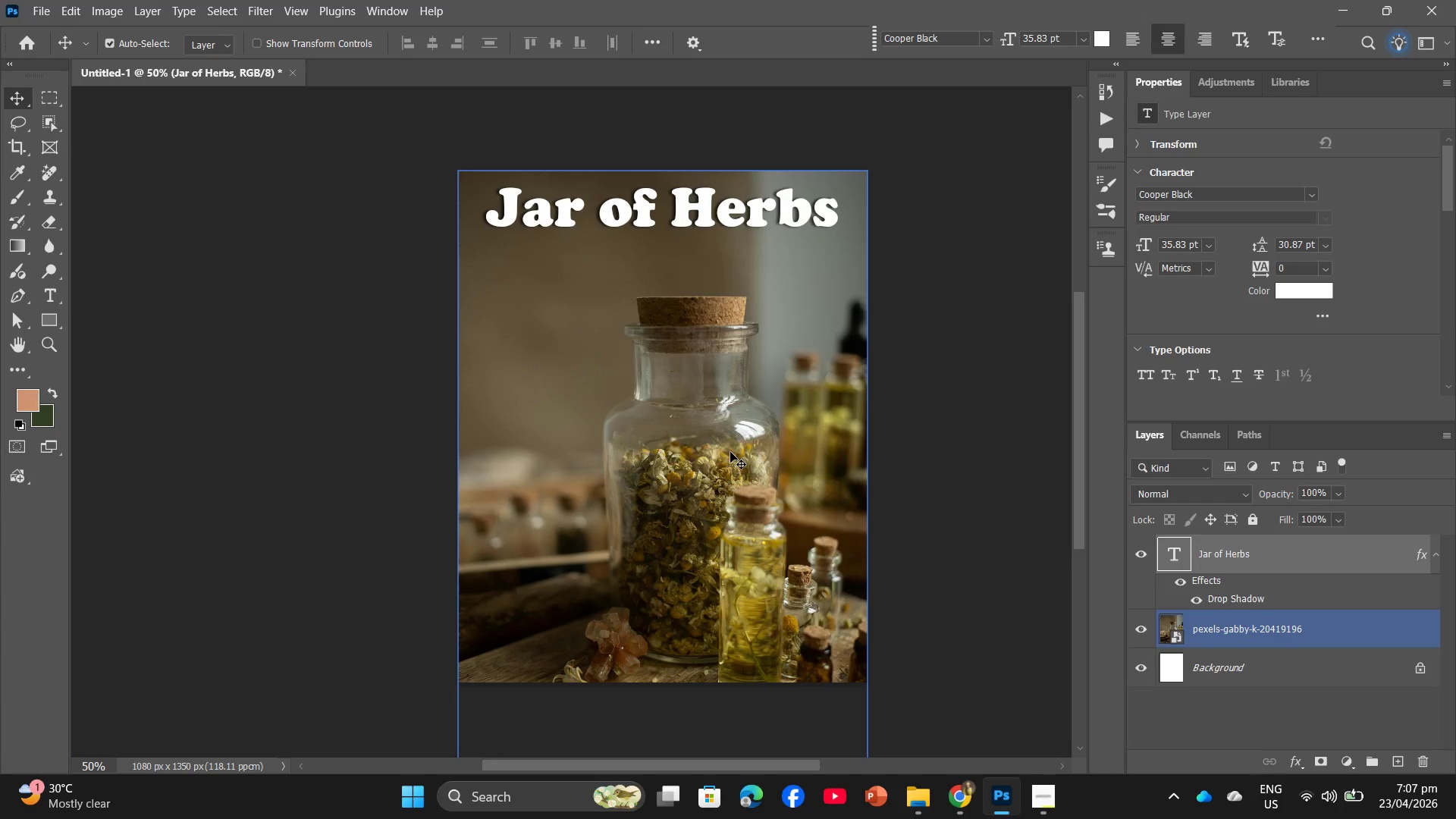 
left_click([1041, 795])